 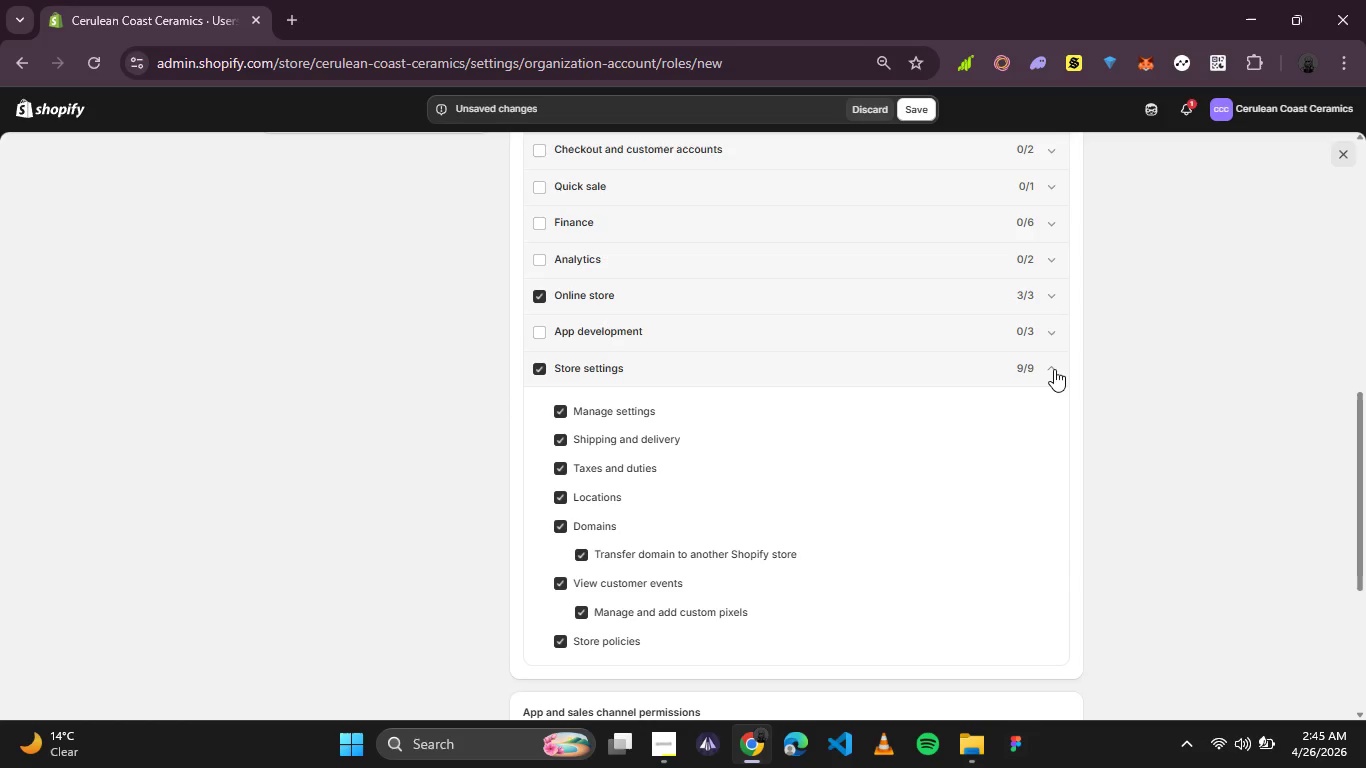 
left_click([1054, 369])
 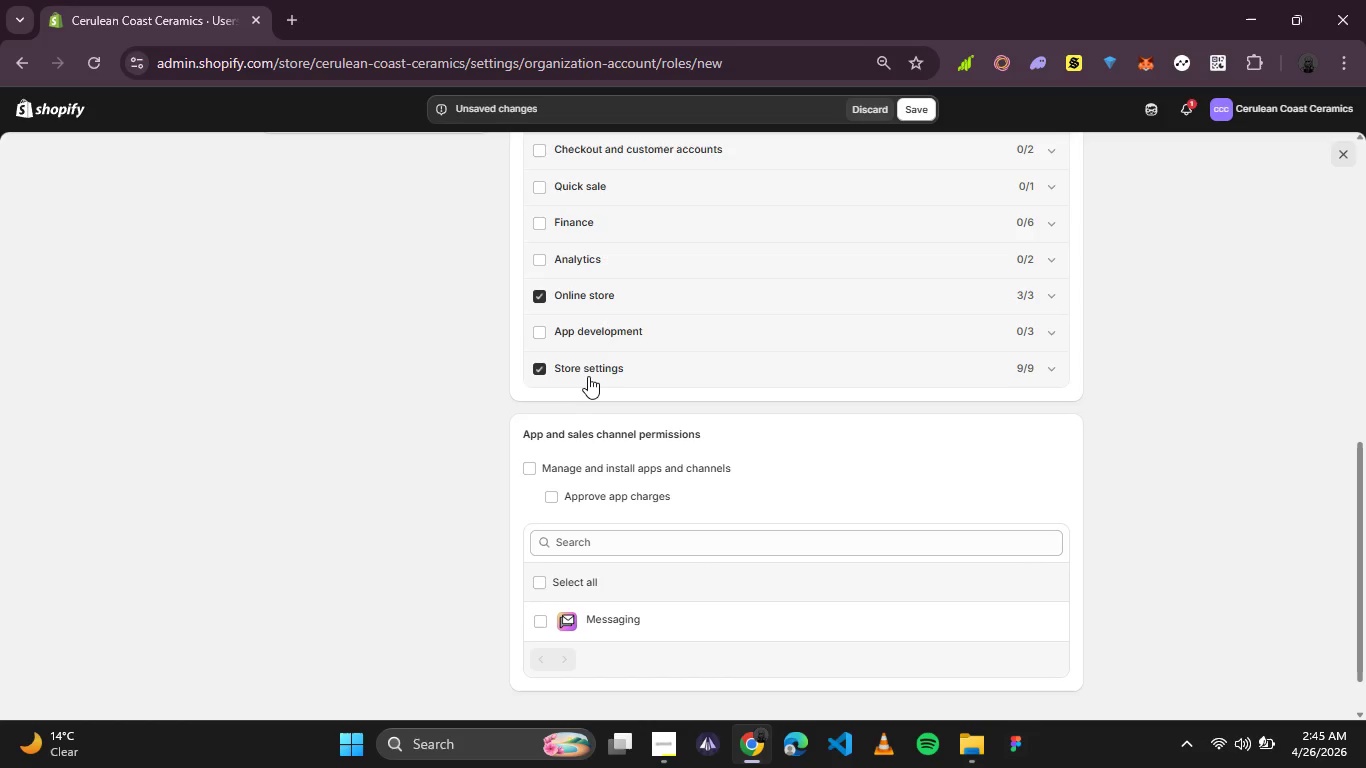 
scroll: coordinate [585, 375], scroll_direction: up, amount: 2.0
 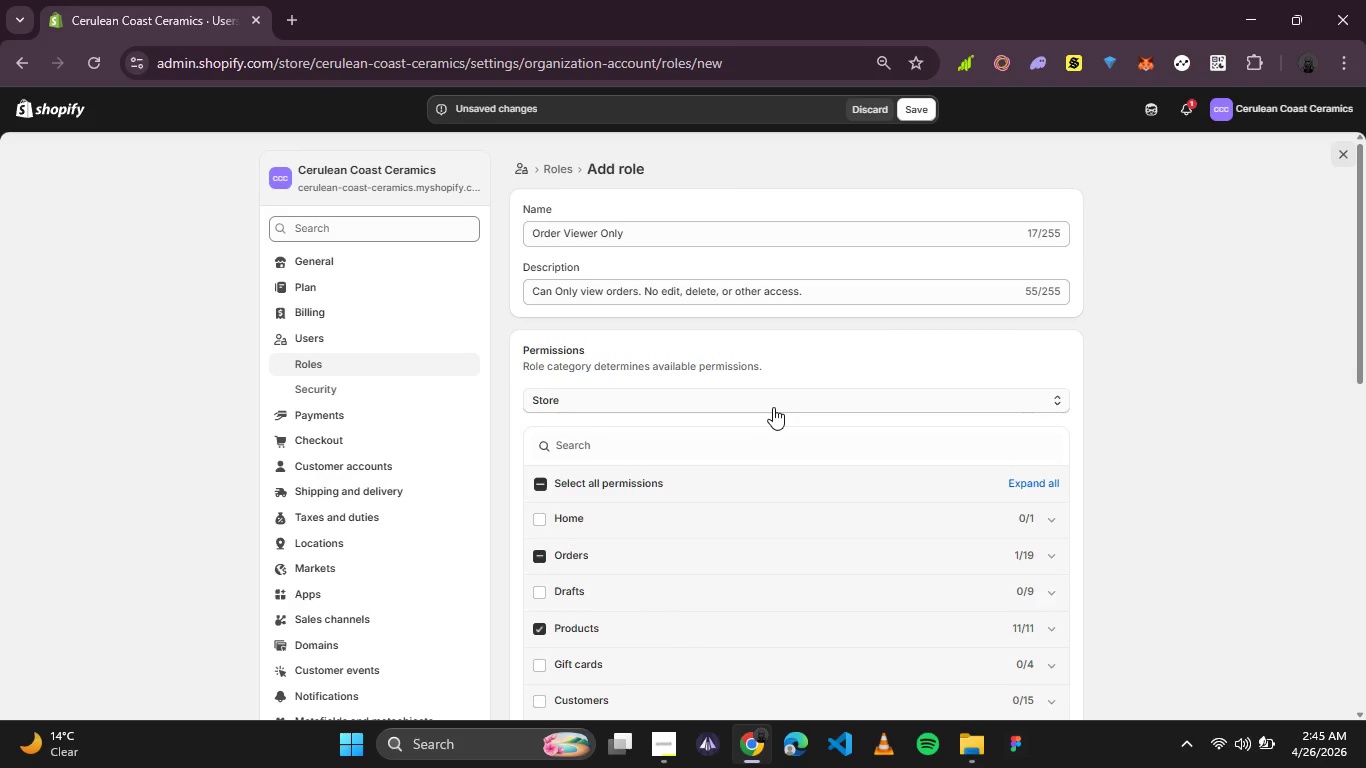 
wait(8.32)
 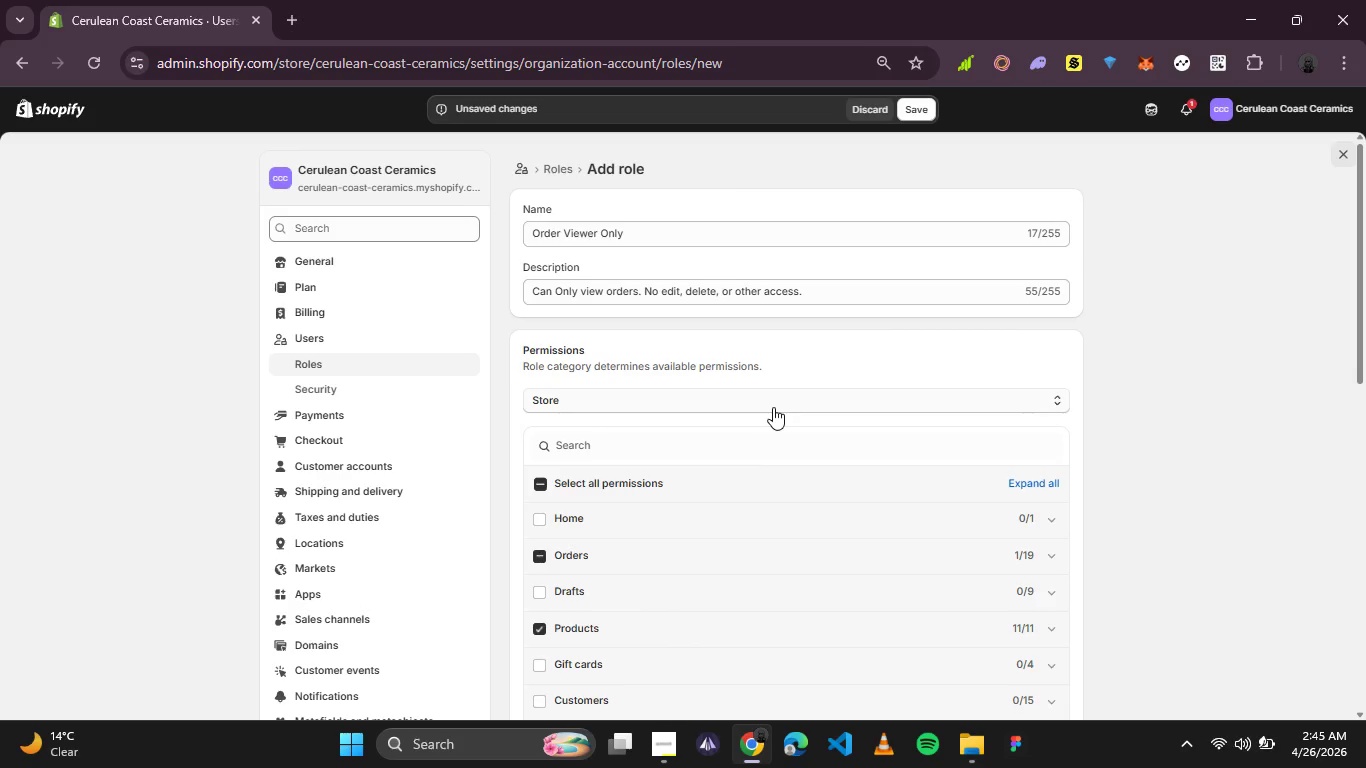 
left_click_drag(start_coordinate=[1362, 342], to_coordinate=[1362, 428])
 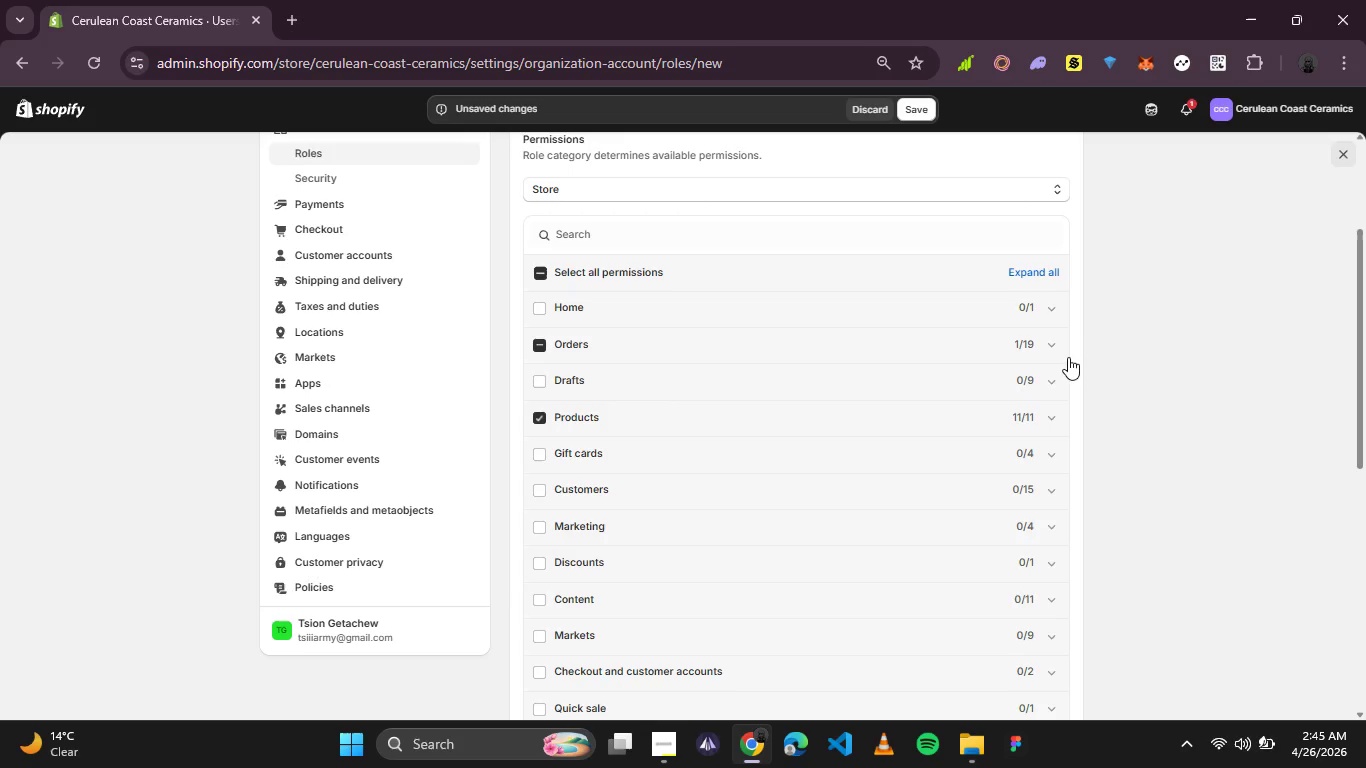 
left_click([1051, 348])
 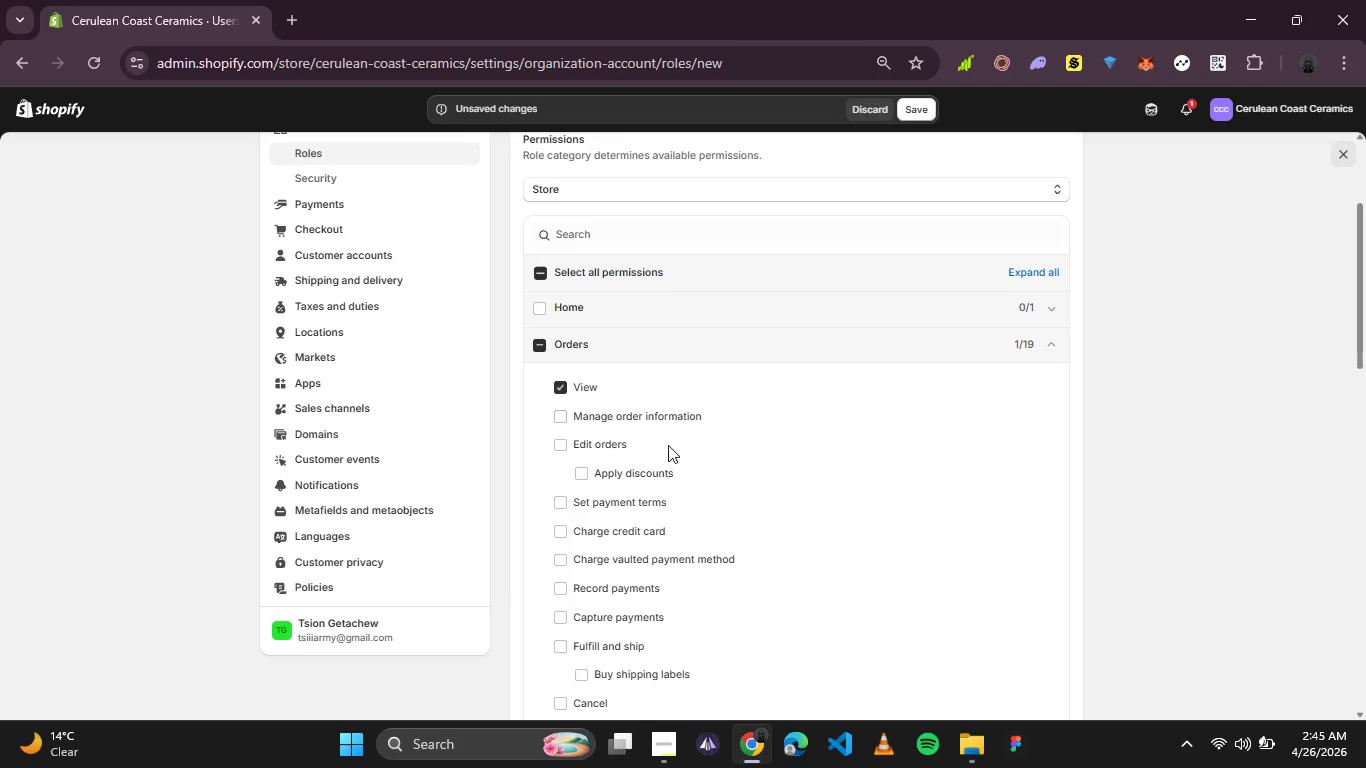 
scroll: coordinate [651, 436], scroll_direction: none, amount: 0.0
 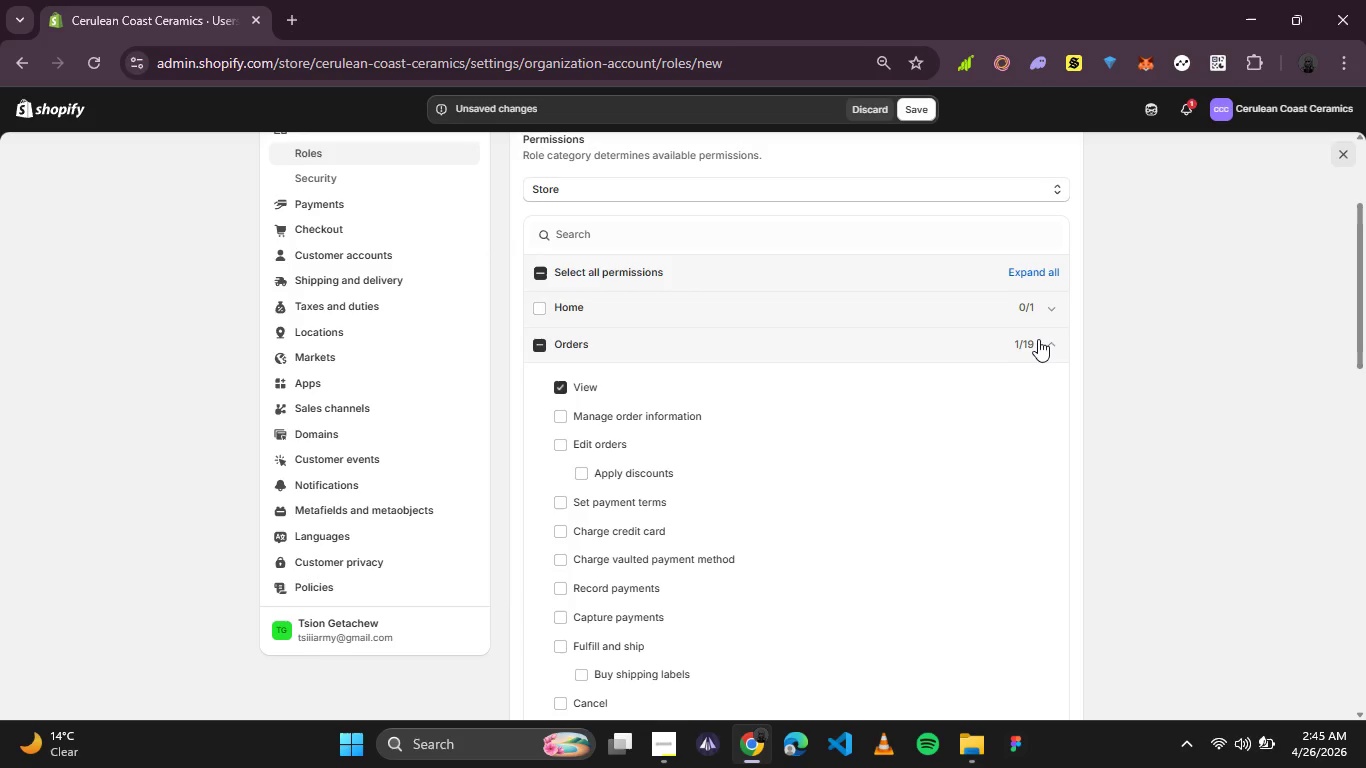 
left_click([1059, 342])
 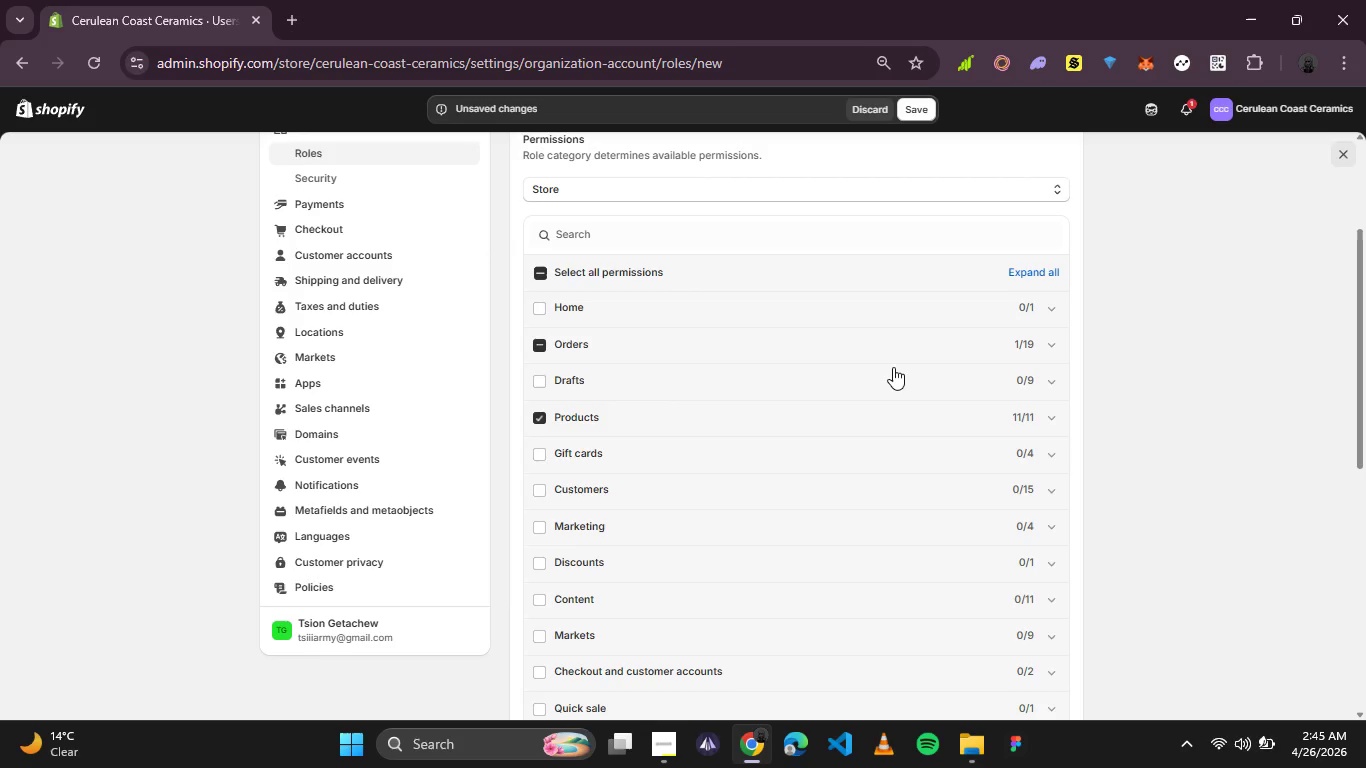 
wait(8.83)
 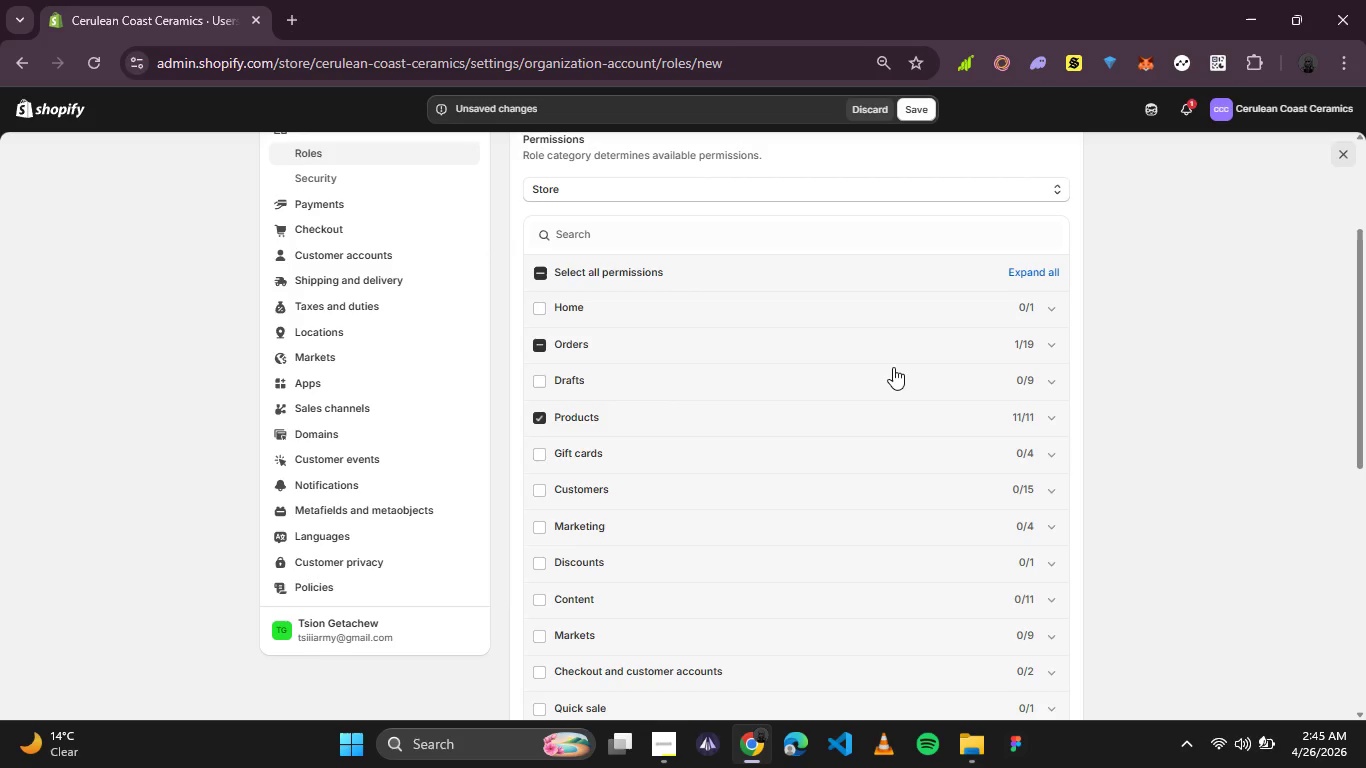 
left_click([666, 728])
 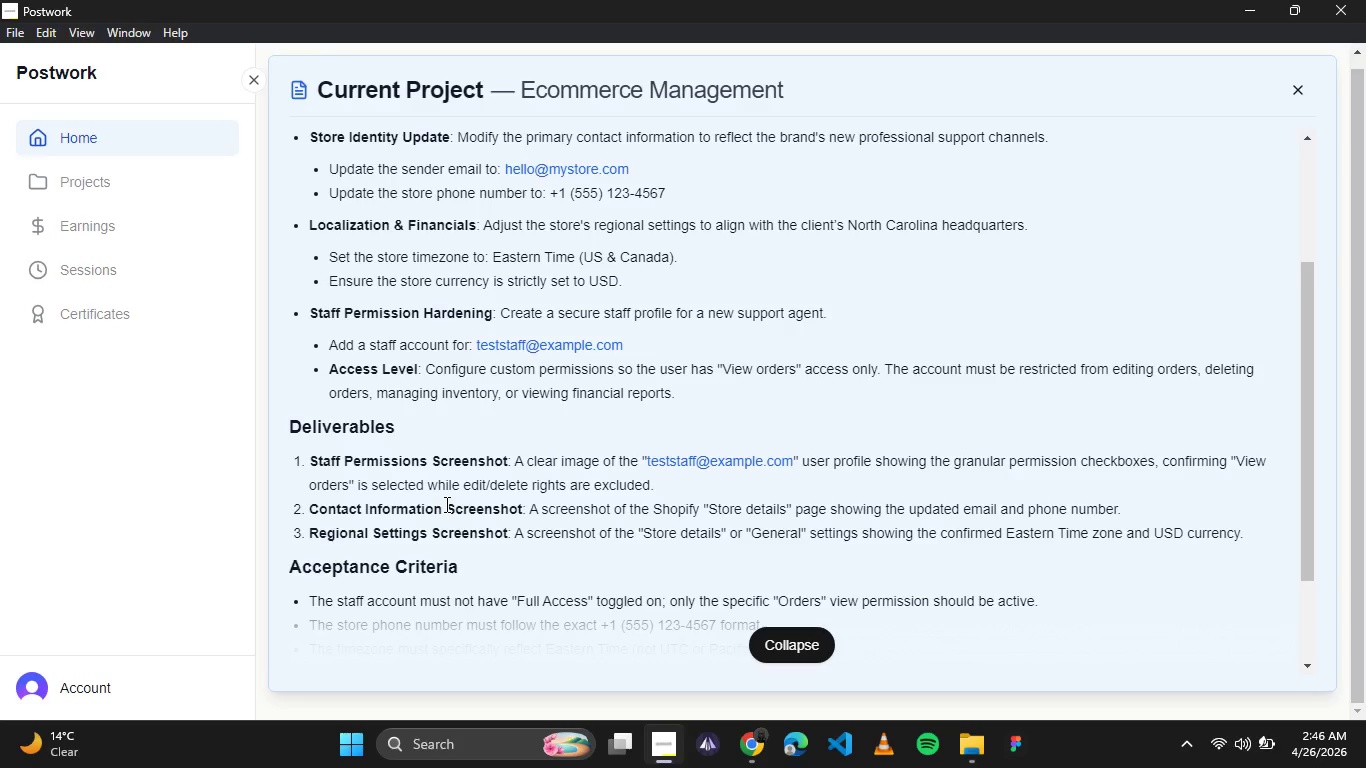 
wait(37.33)
 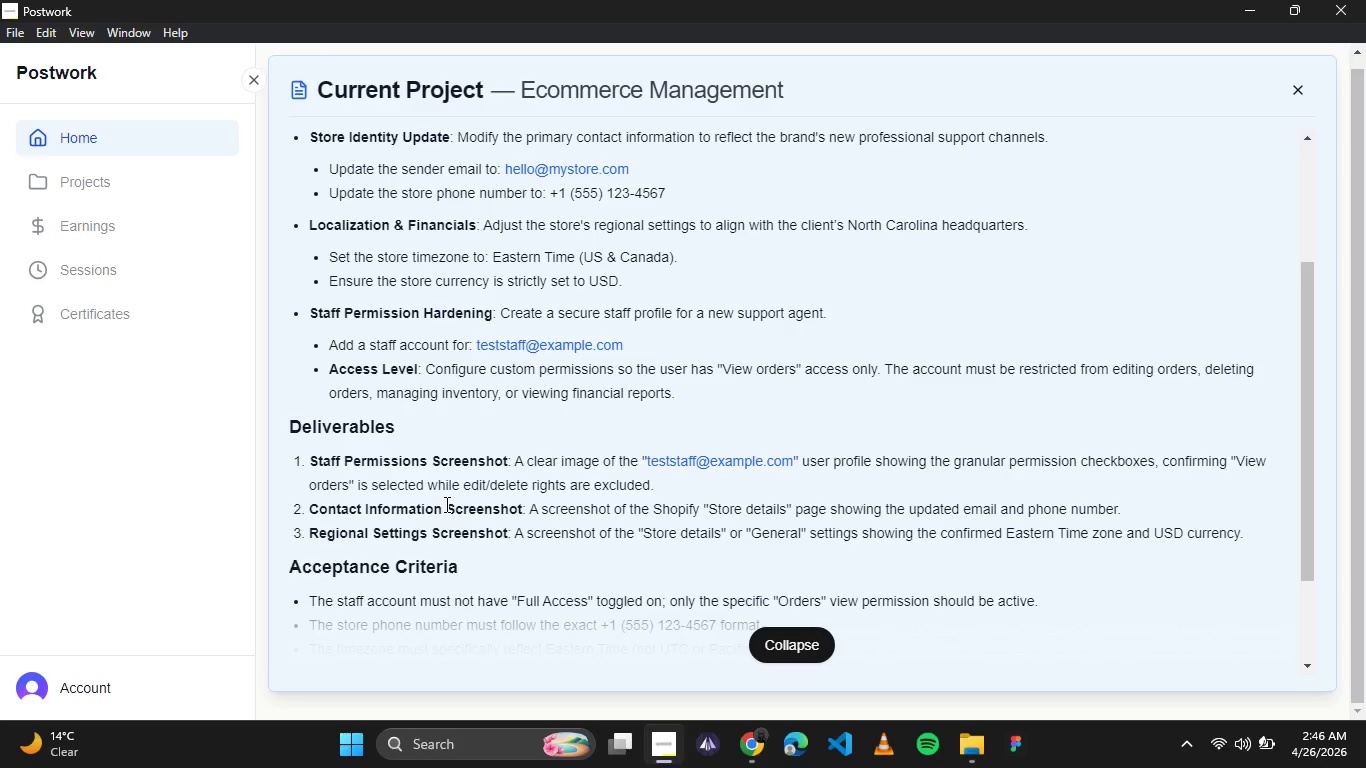 
left_click([742, 744])
 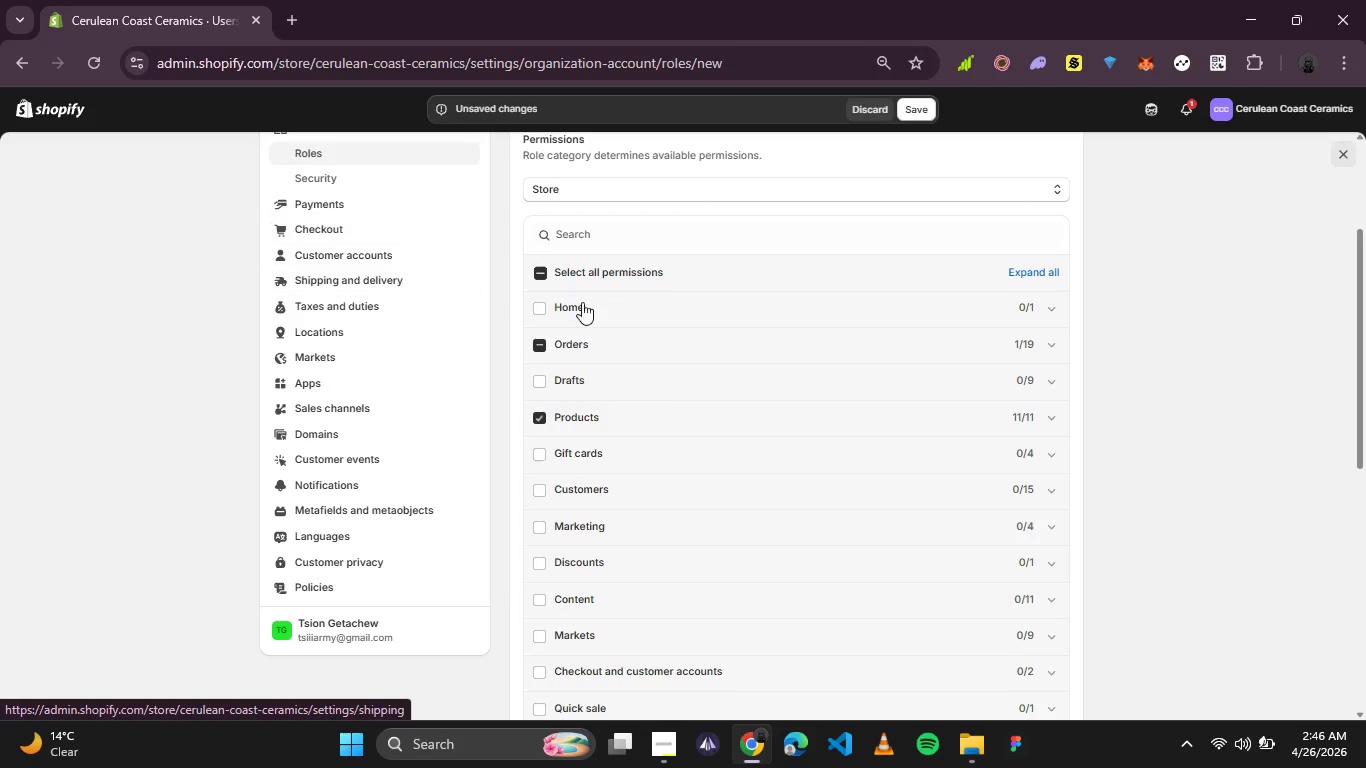 
left_click([1043, 346])
 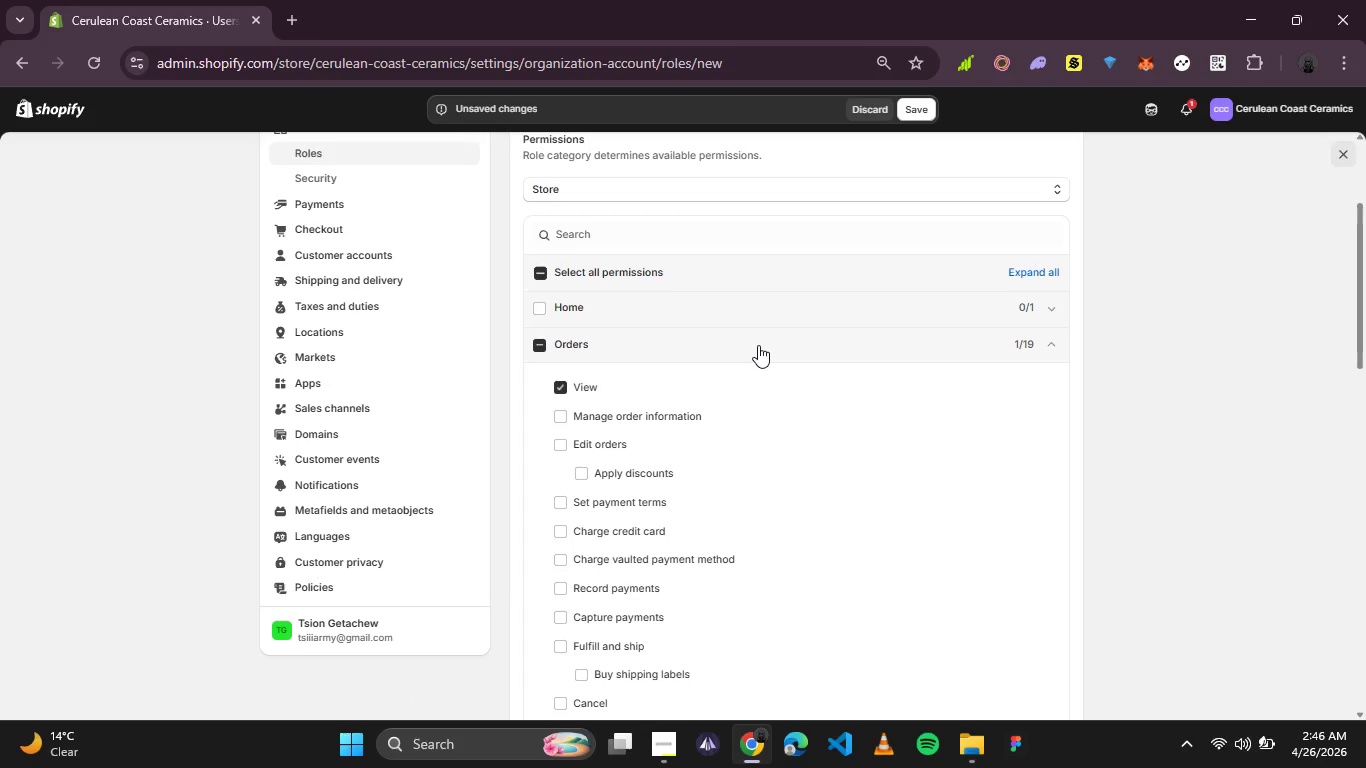 
scroll: coordinate [758, 338], scroll_direction: up, amount: 1.0
 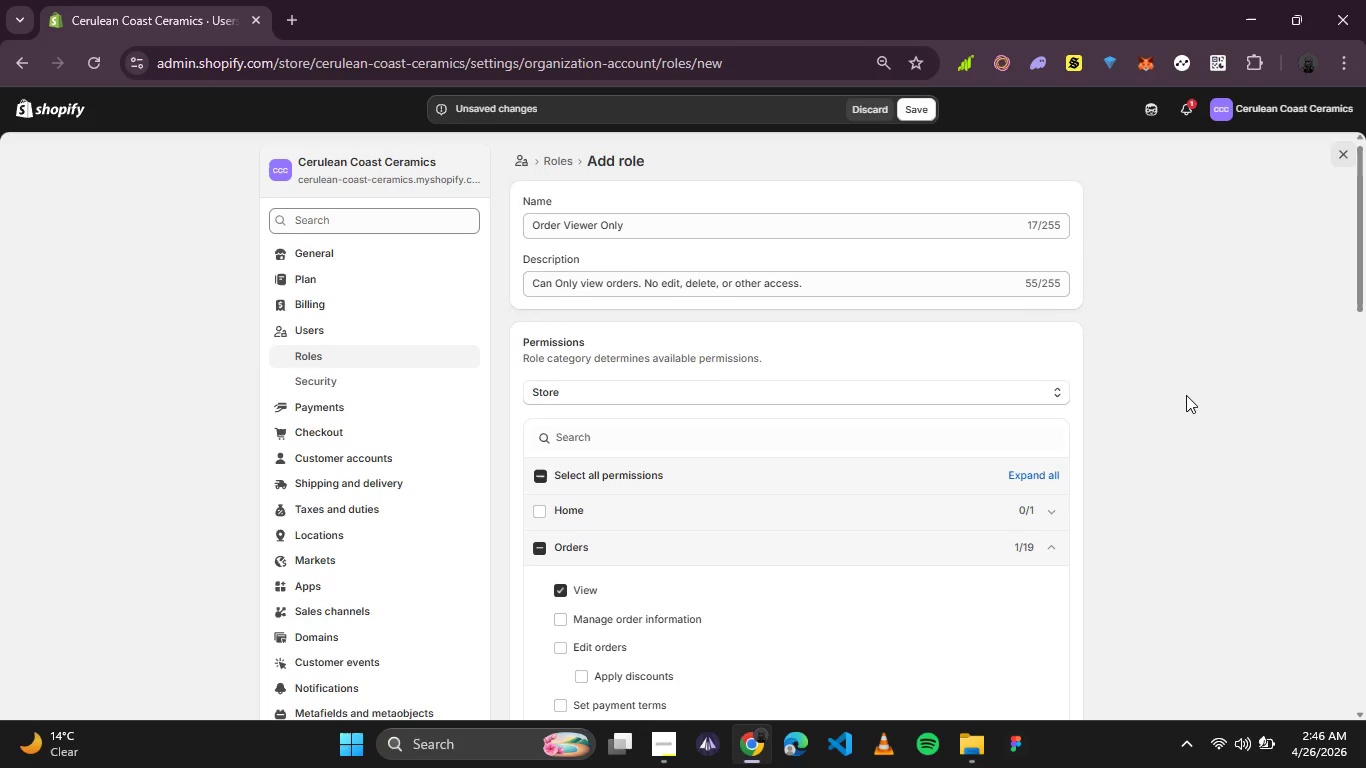 
key(PrintScreen)
 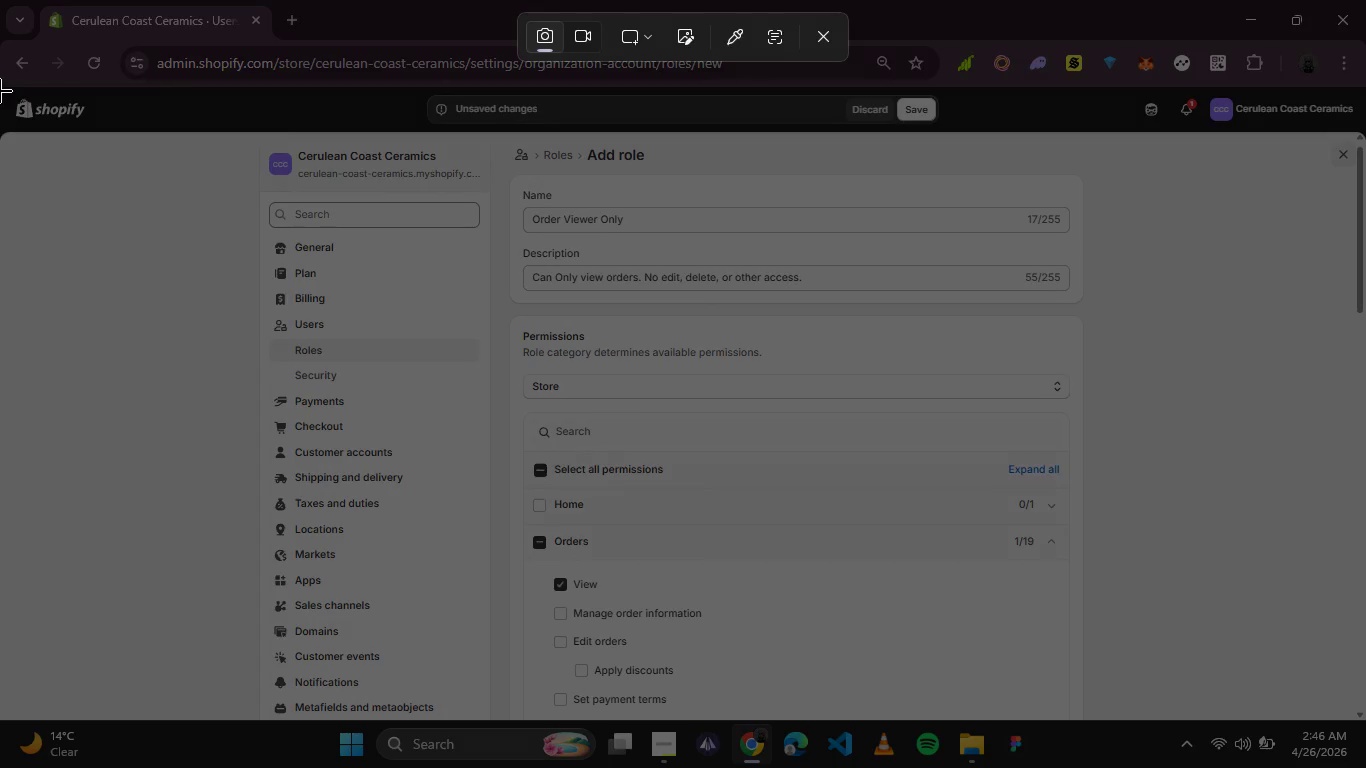 
left_click_drag(start_coordinate=[0, 87], to_coordinate=[1359, 720])
 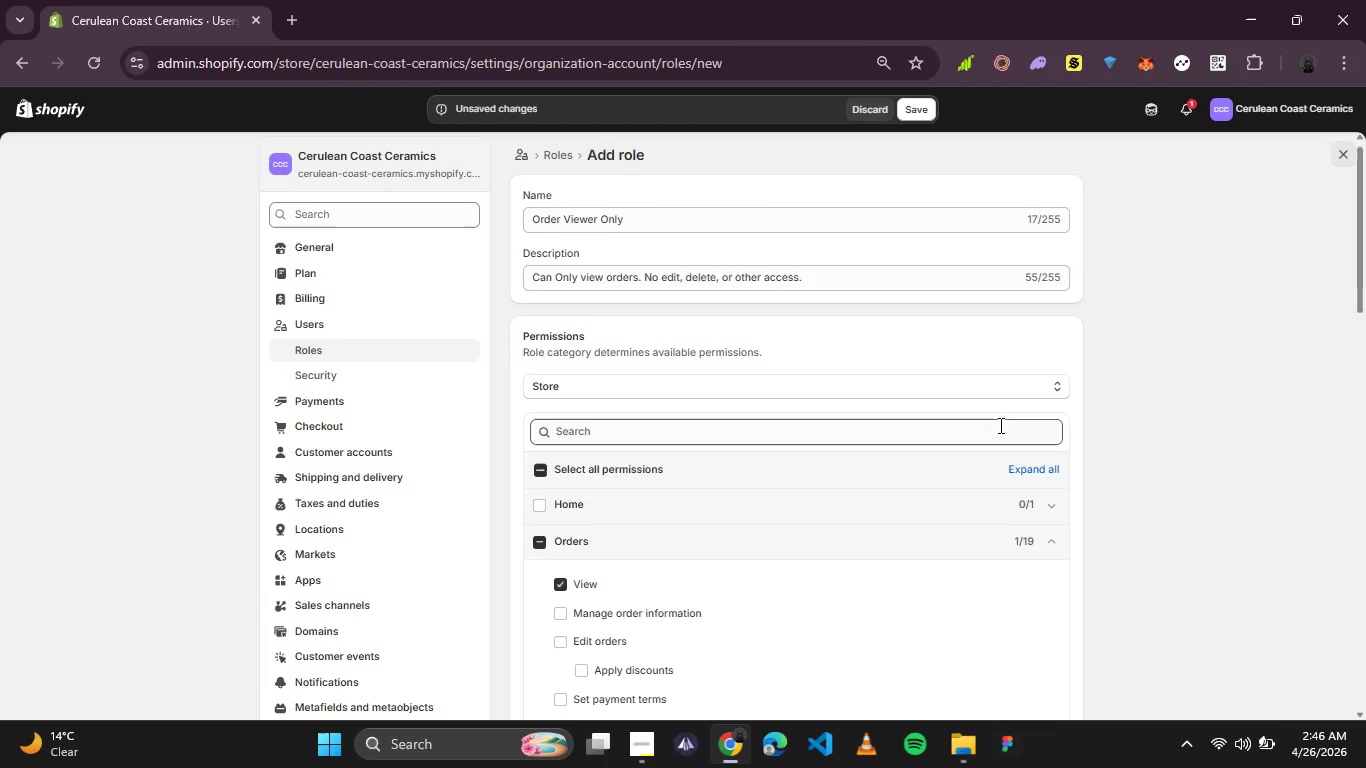 
scroll: coordinate [999, 425], scroll_direction: none, amount: 0.0
 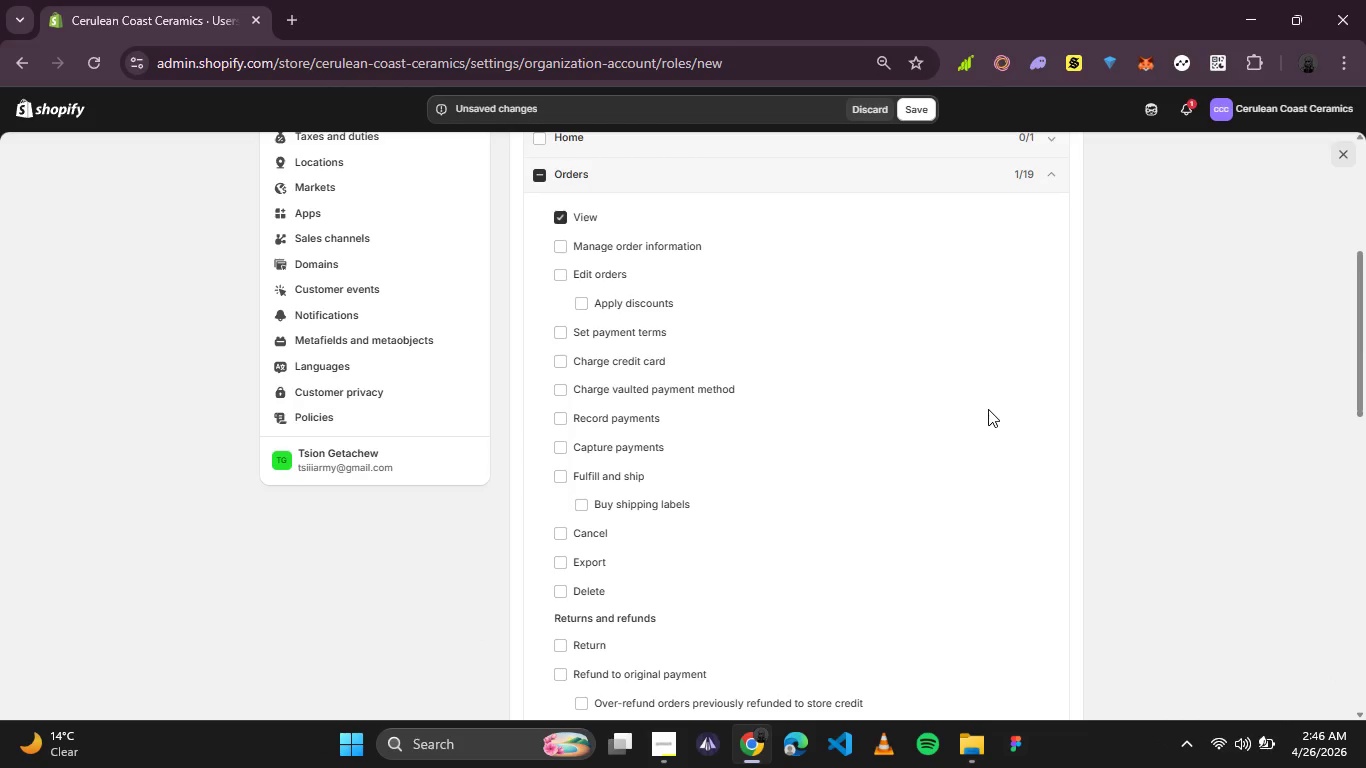 
scroll: coordinate [988, 409], scroll_direction: down, amount: 1.0
 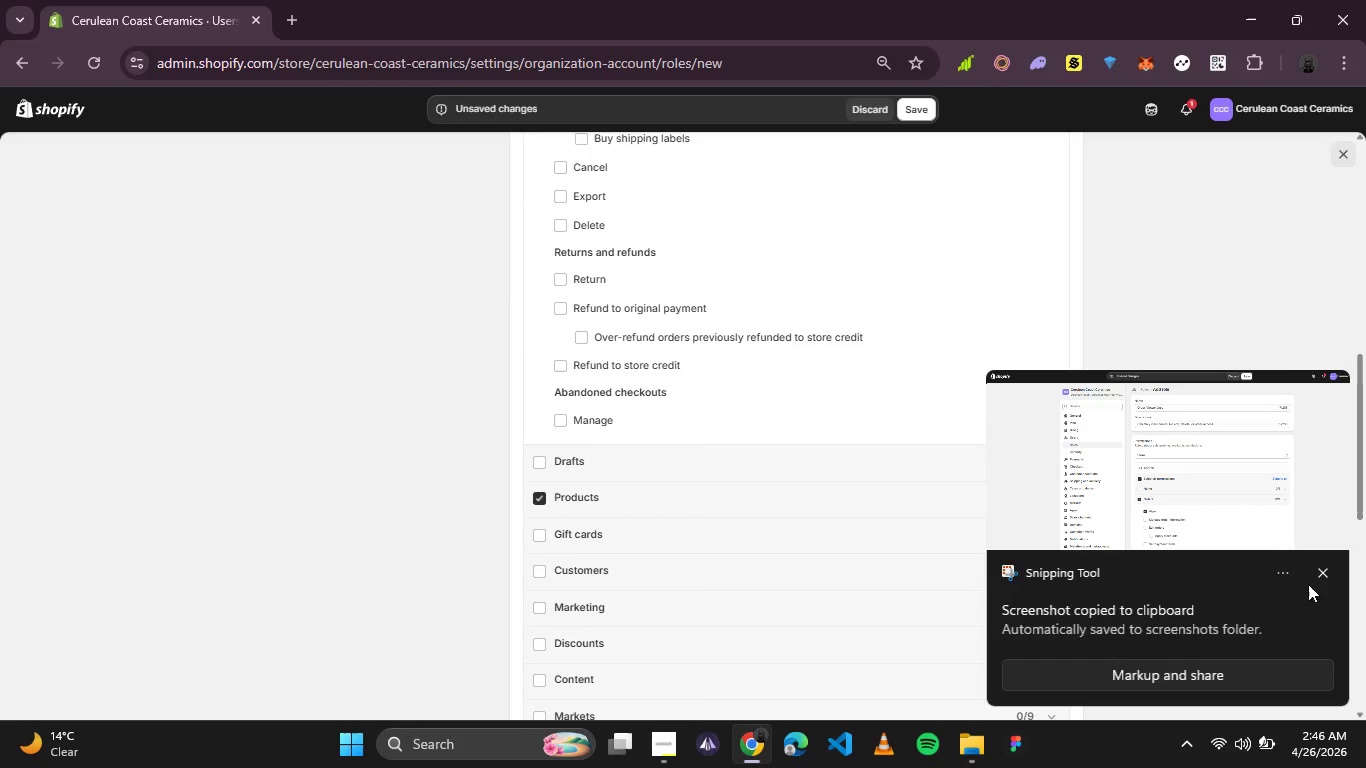 
left_click([1320, 570])
 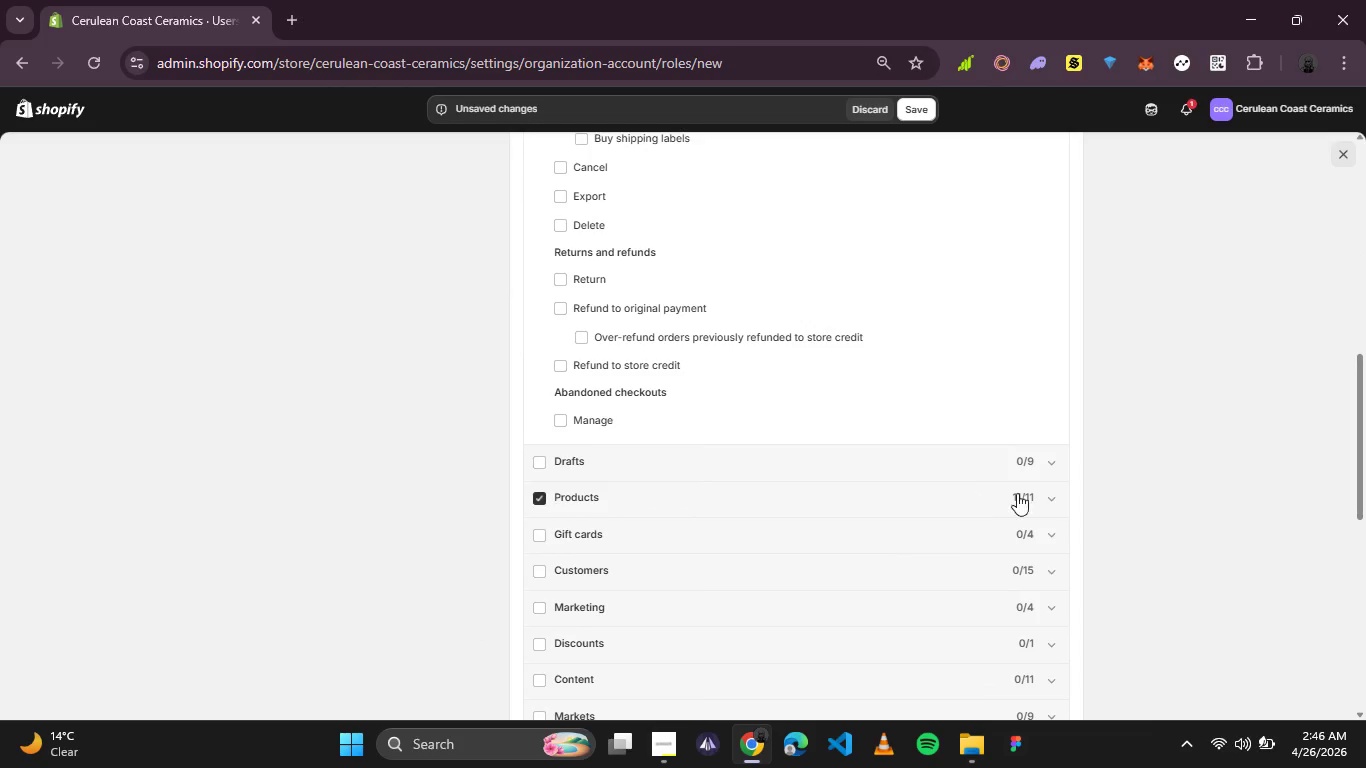 
left_click([1046, 498])
 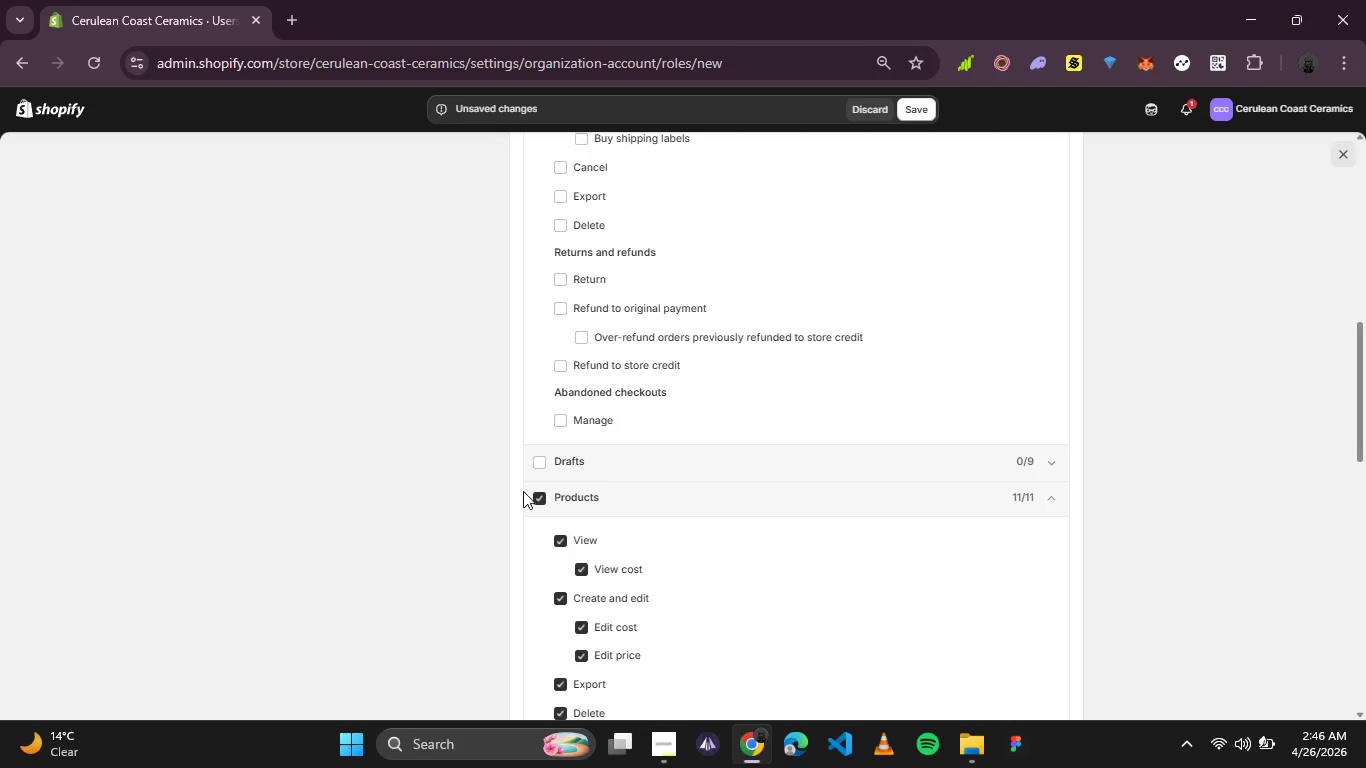 
left_click([543, 500])
 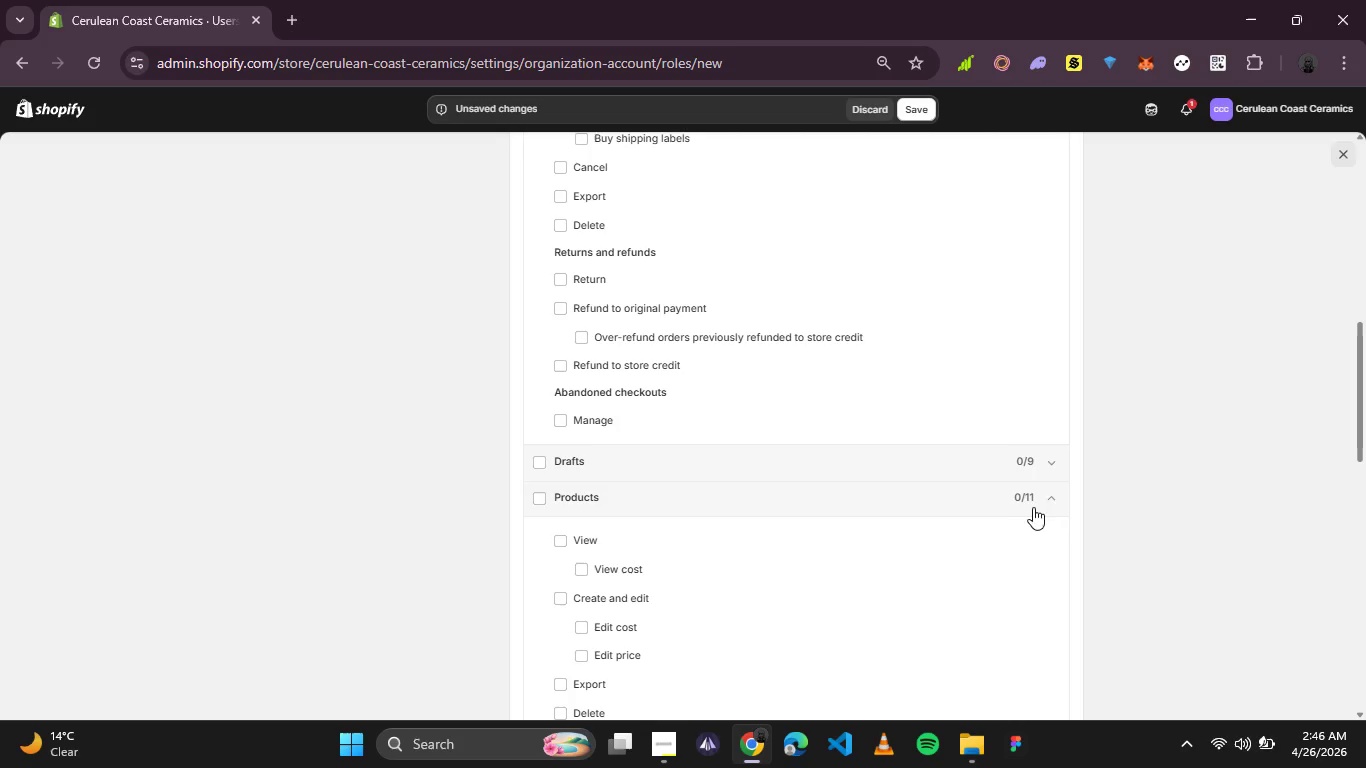 
left_click([1048, 498])
 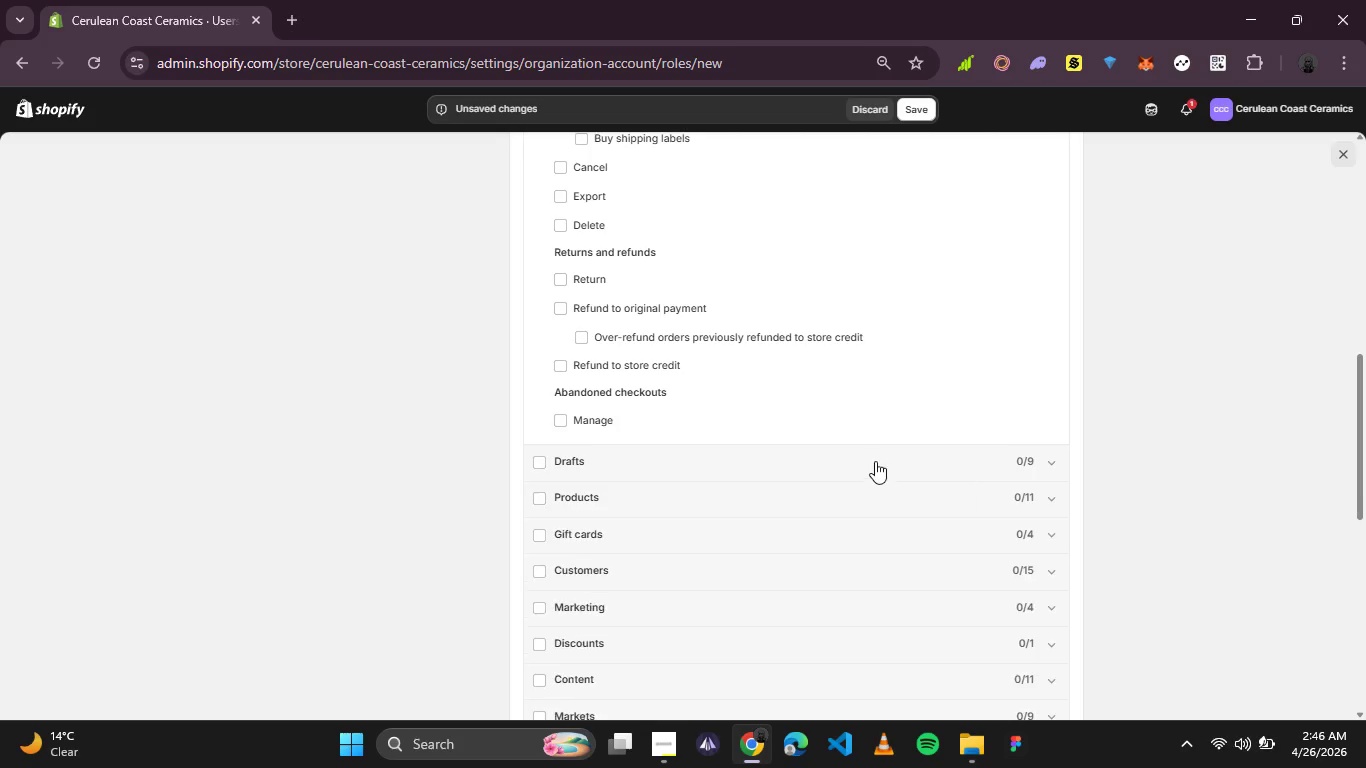 
scroll: coordinate [875, 461], scroll_direction: down, amount: 1.0
 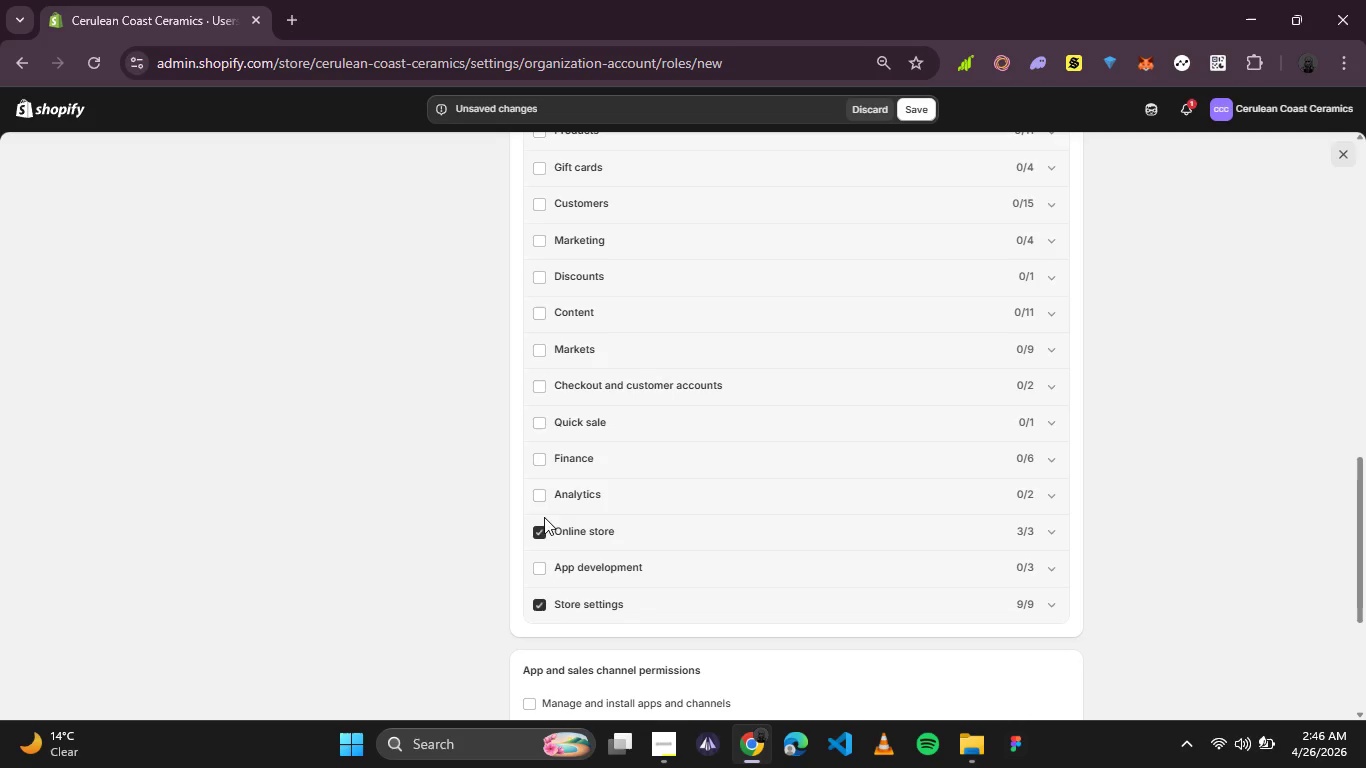 
left_click([542, 530])
 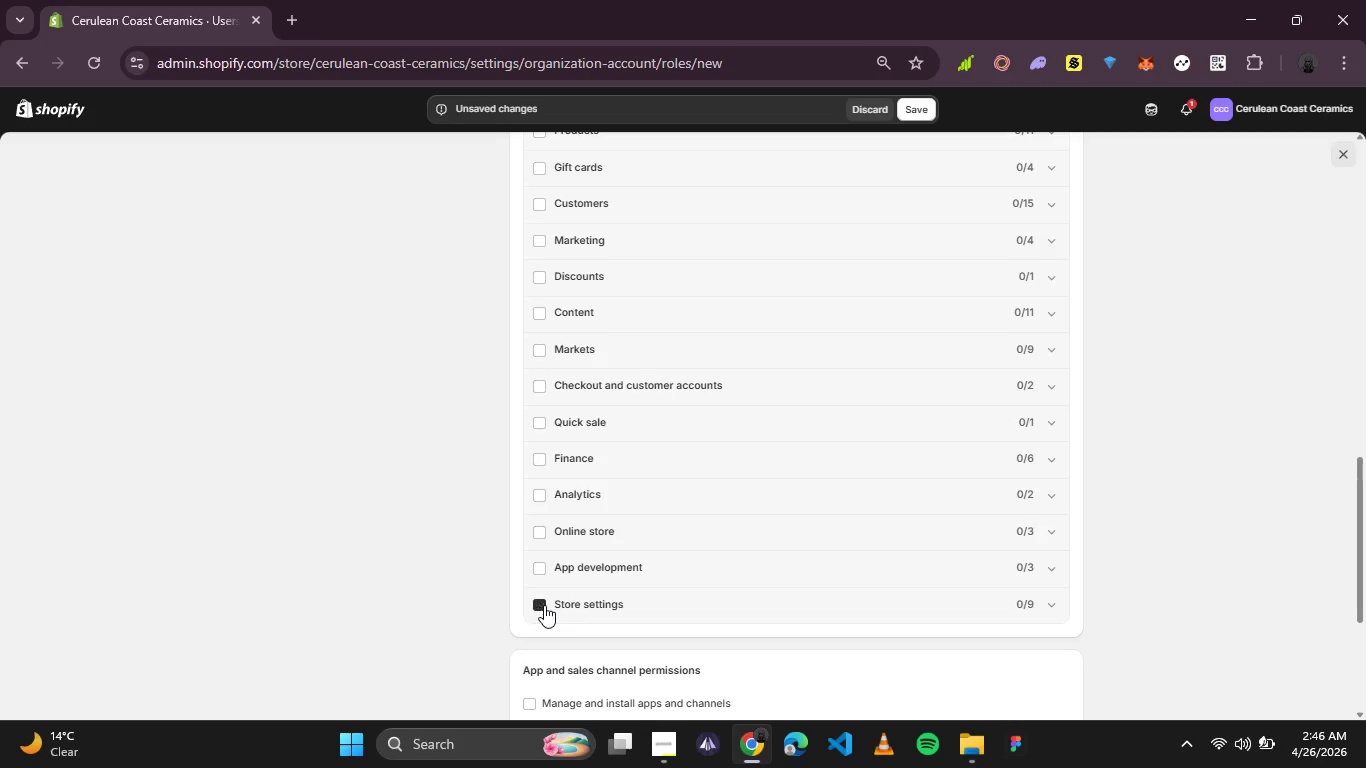 
scroll: coordinate [1123, 432], scroll_direction: up, amount: 4.0
 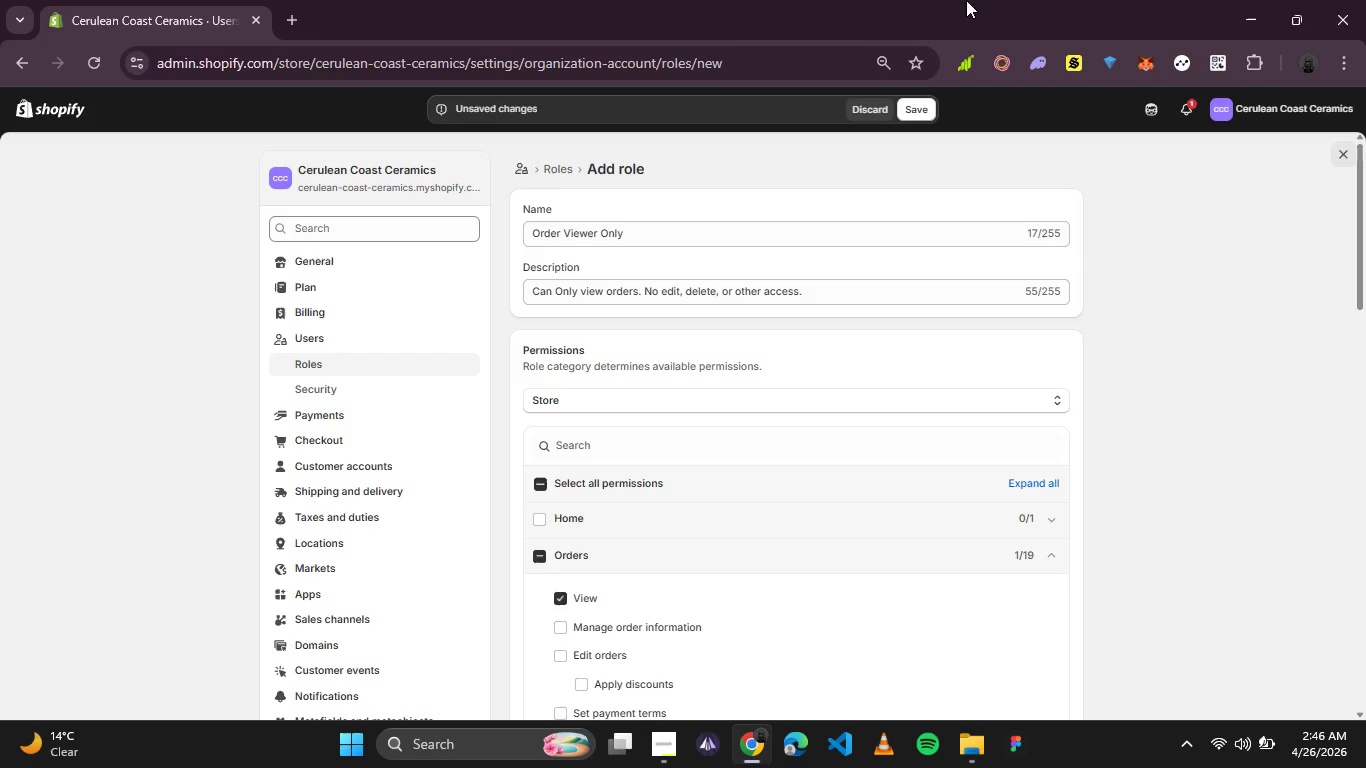 
left_click([911, 116])
 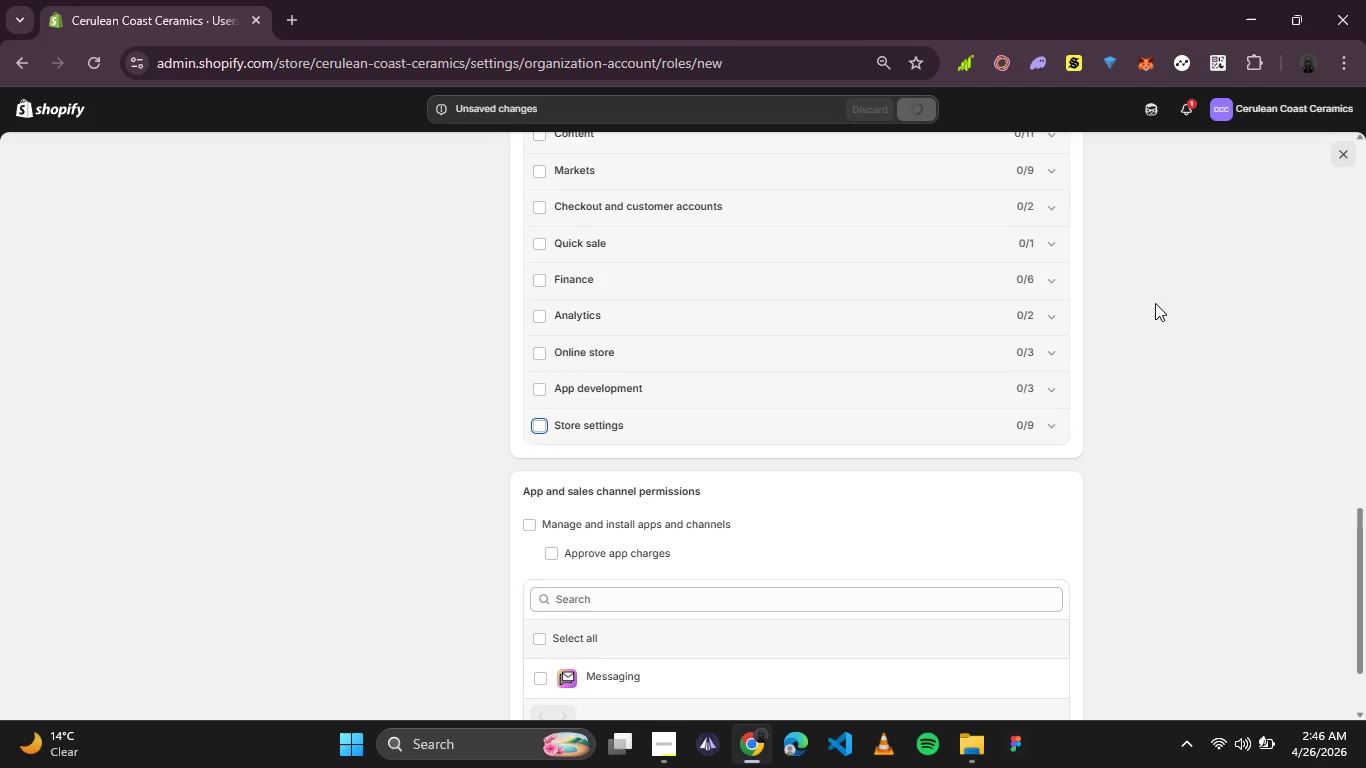 
scroll: coordinate [1155, 303], scroll_direction: up, amount: 3.0
 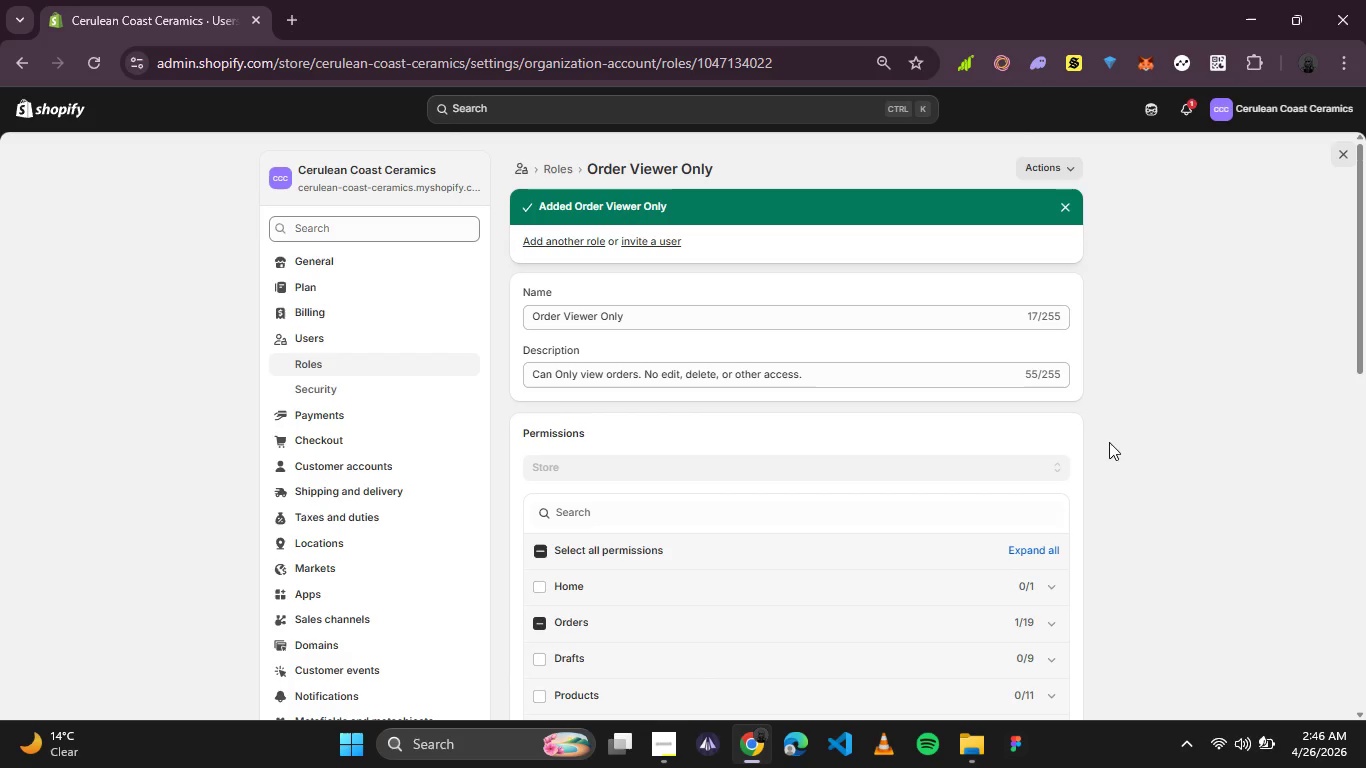 
left_click([1050, 624])
 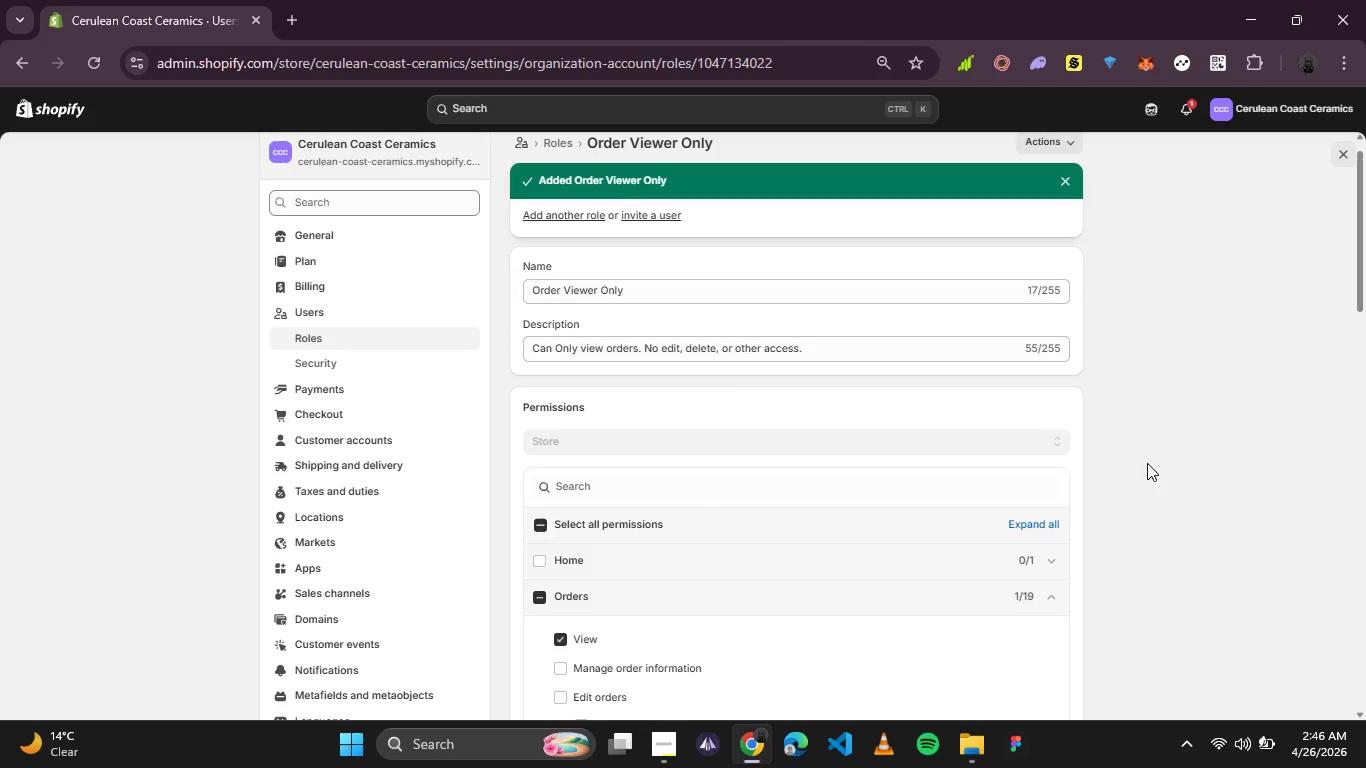 
wait(6.47)
 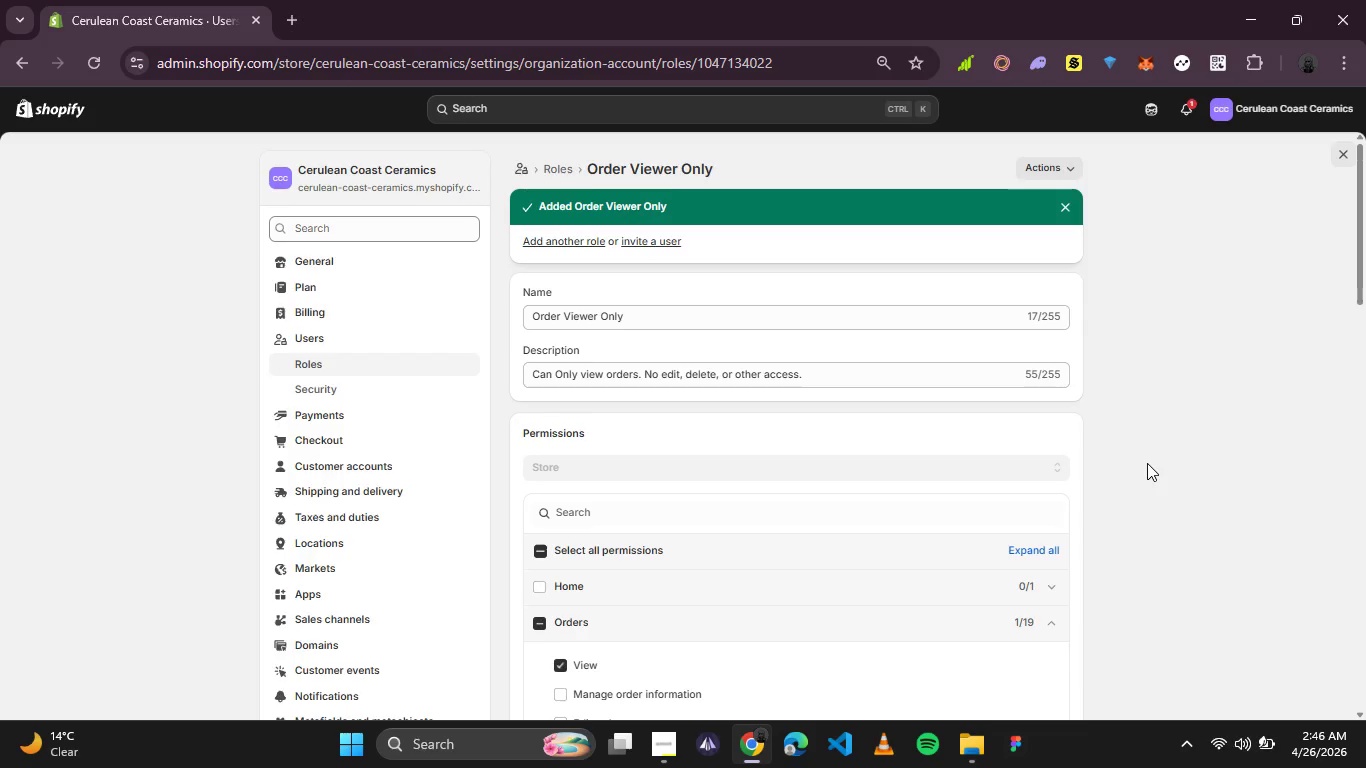 
key(PrintScreen)
 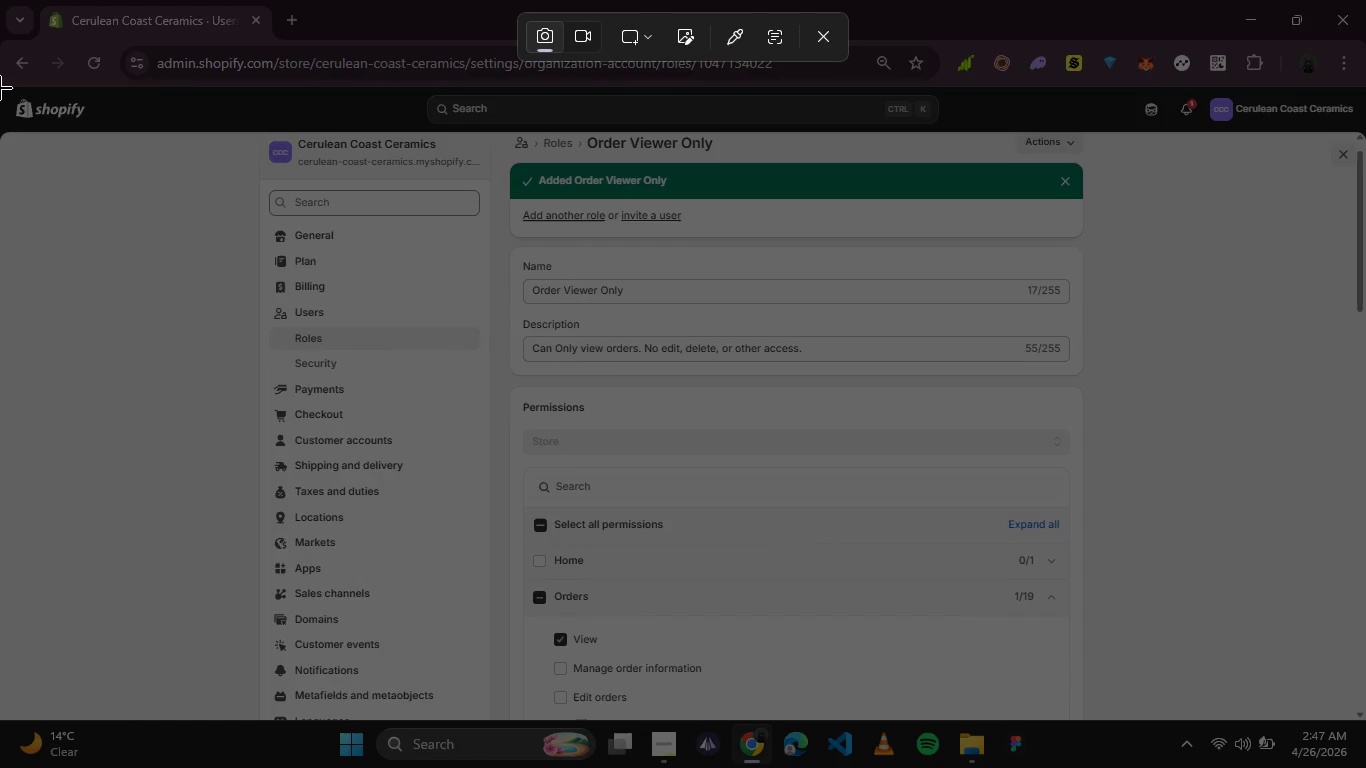 
left_click_drag(start_coordinate=[0, 87], to_coordinate=[1354, 718])
 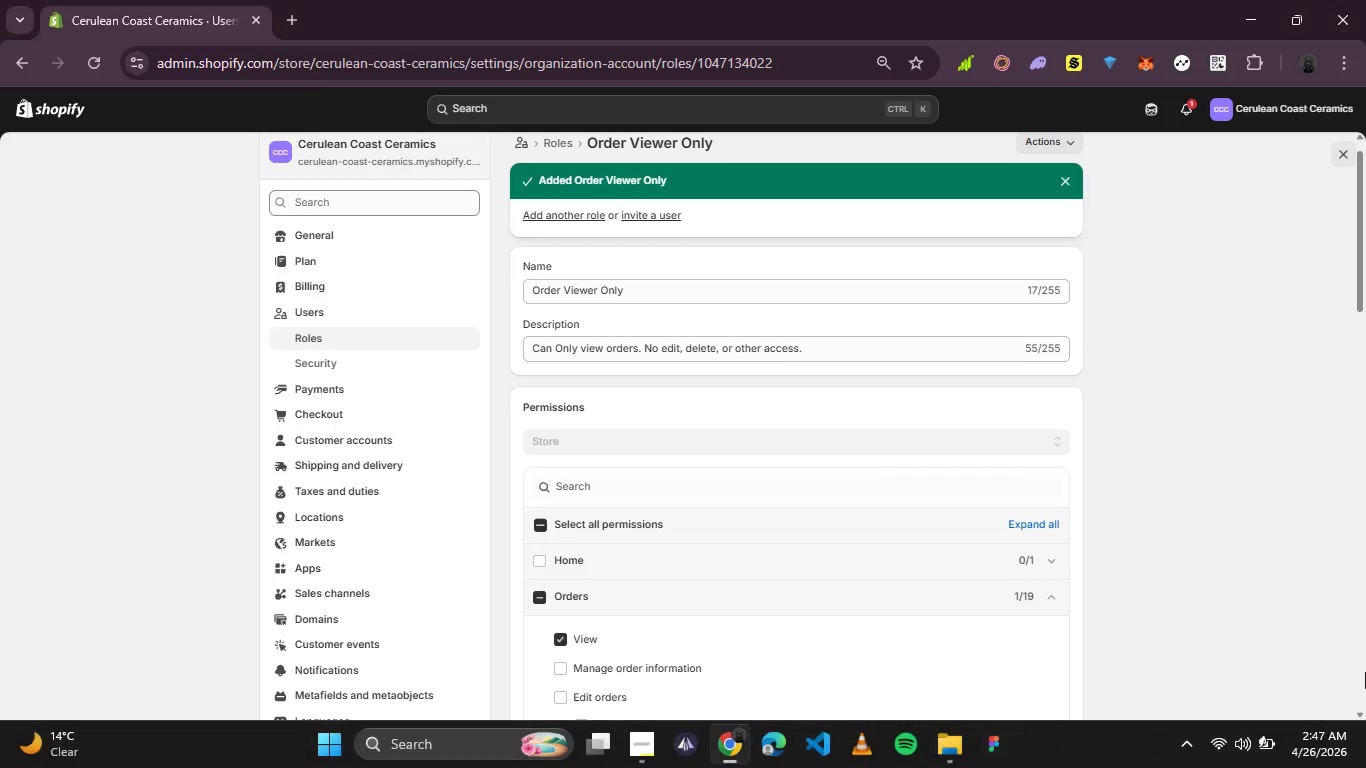 
mouse_move([1344, 650])
 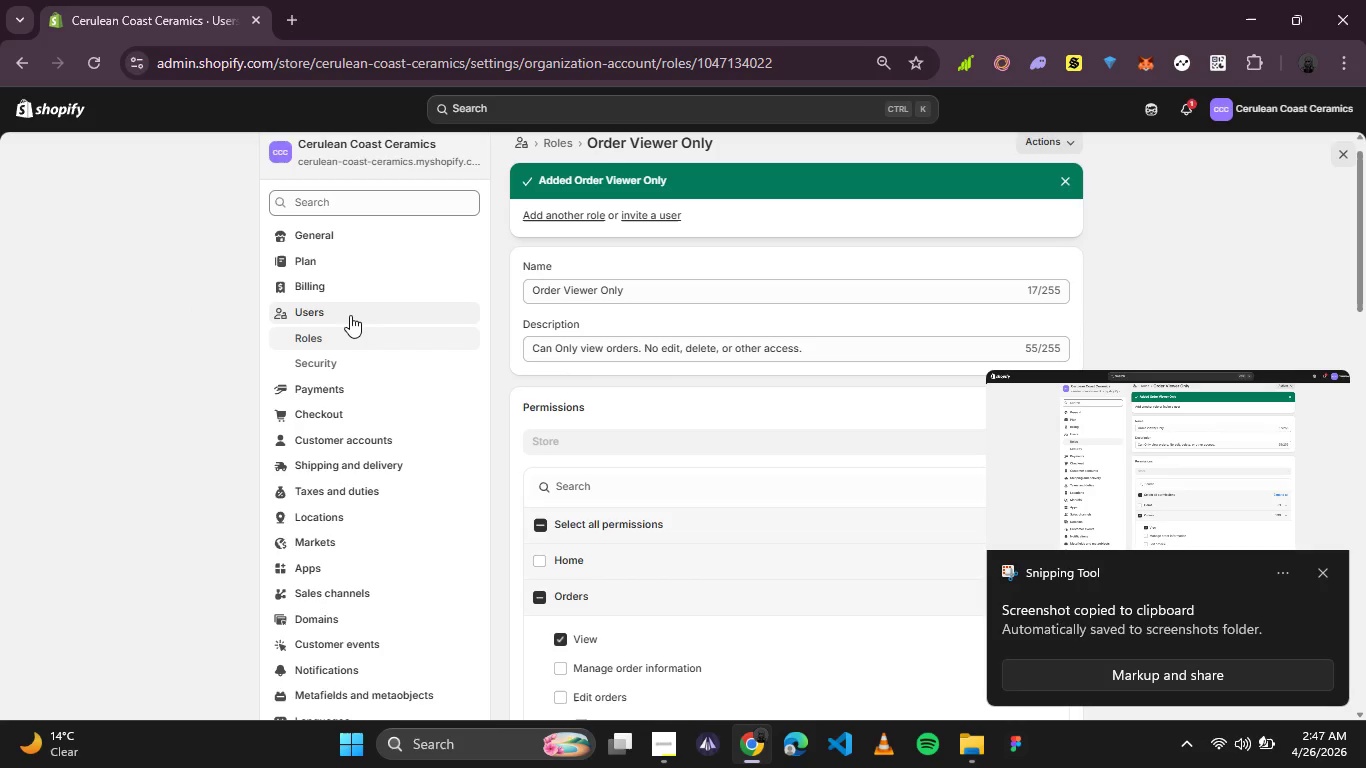 
left_click([335, 314])
 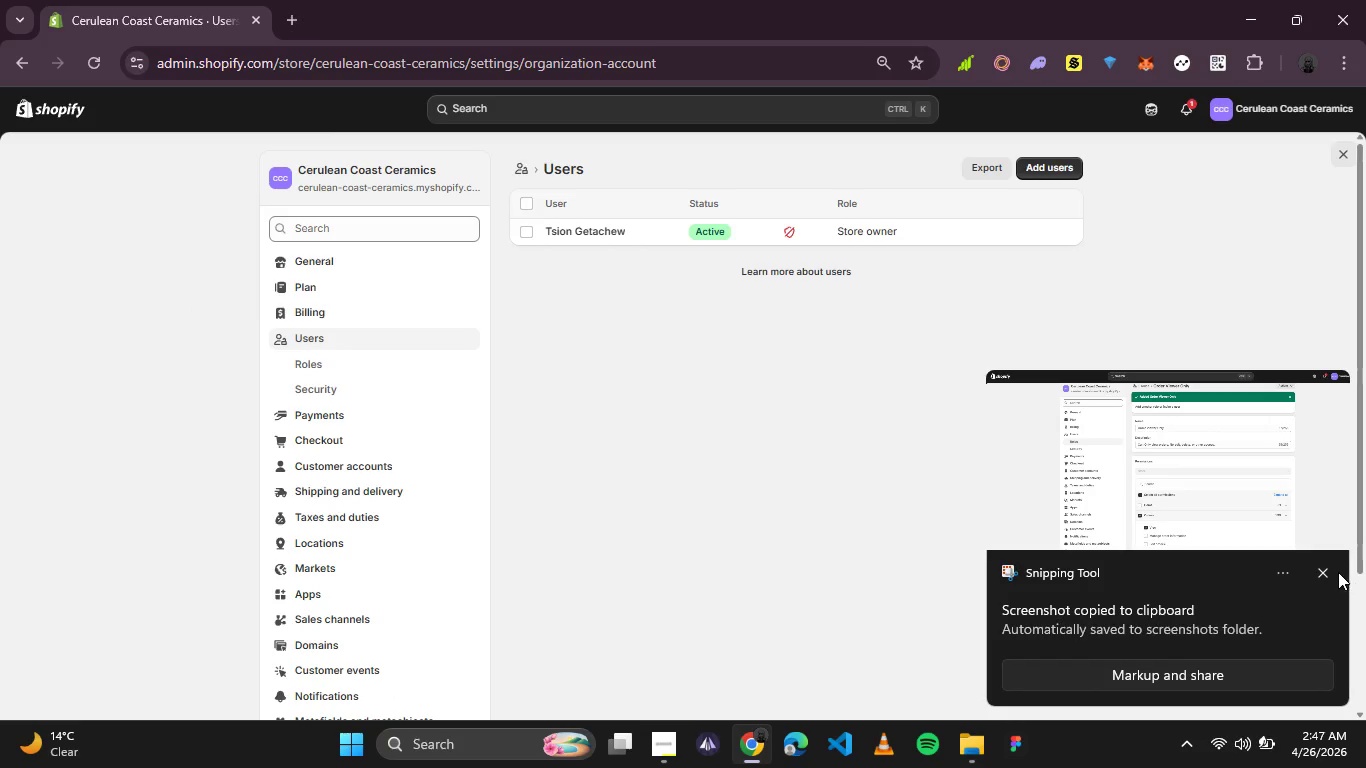 
left_click([1330, 571])
 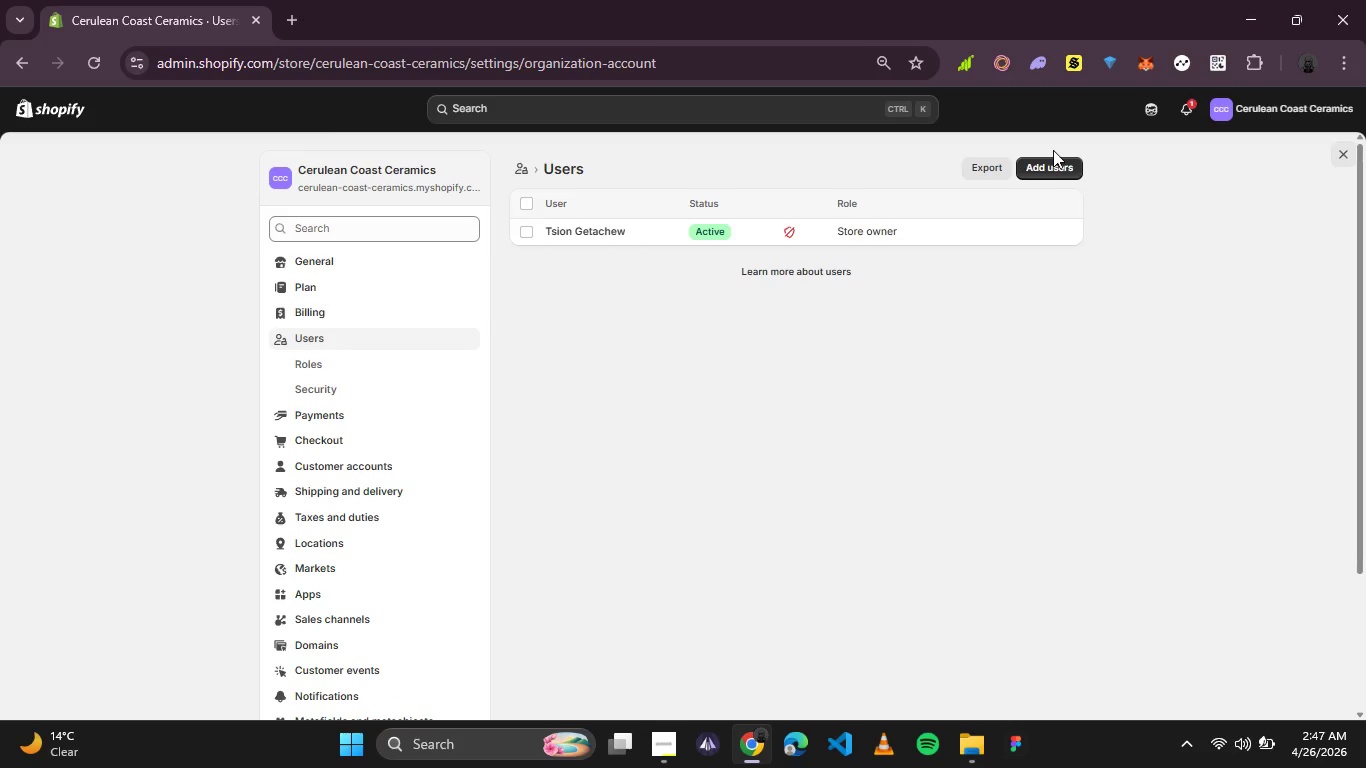 
left_click([1048, 159])
 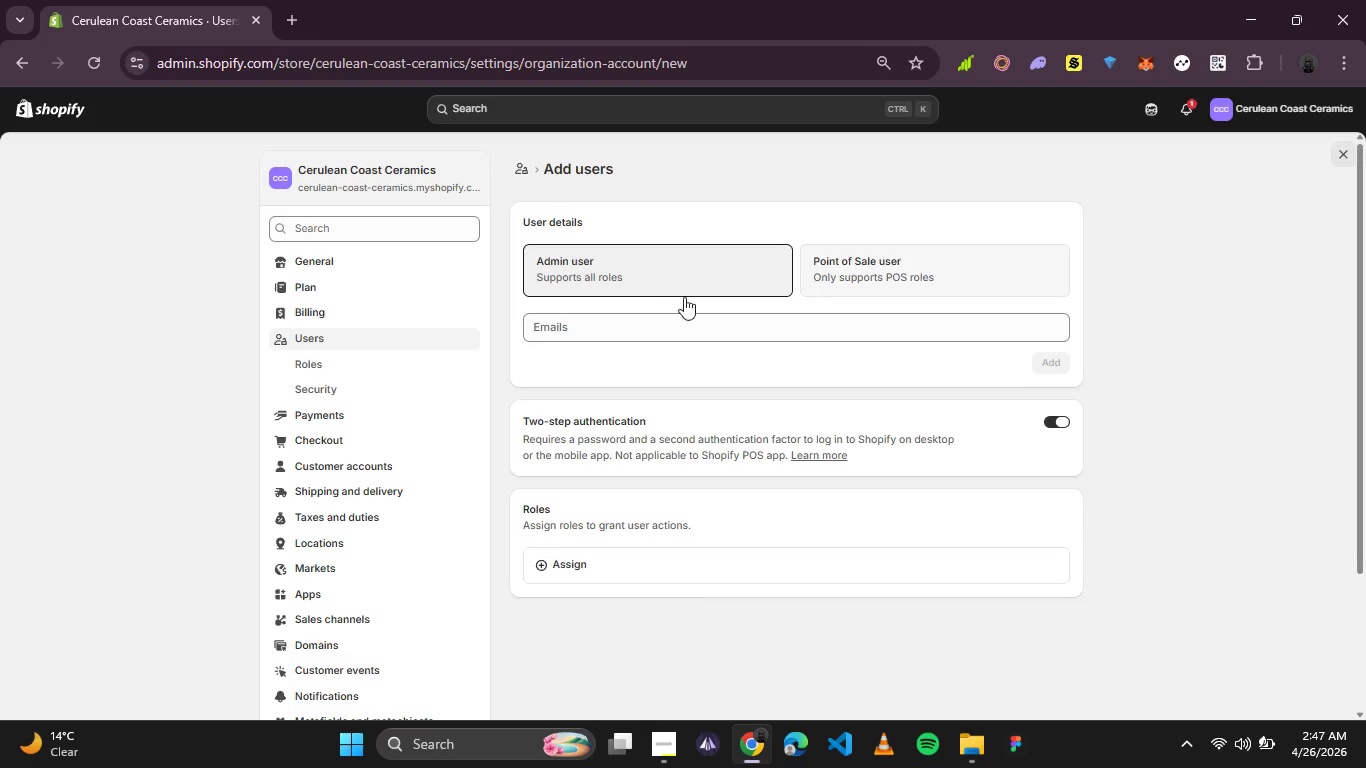 
left_click([541, 325])
 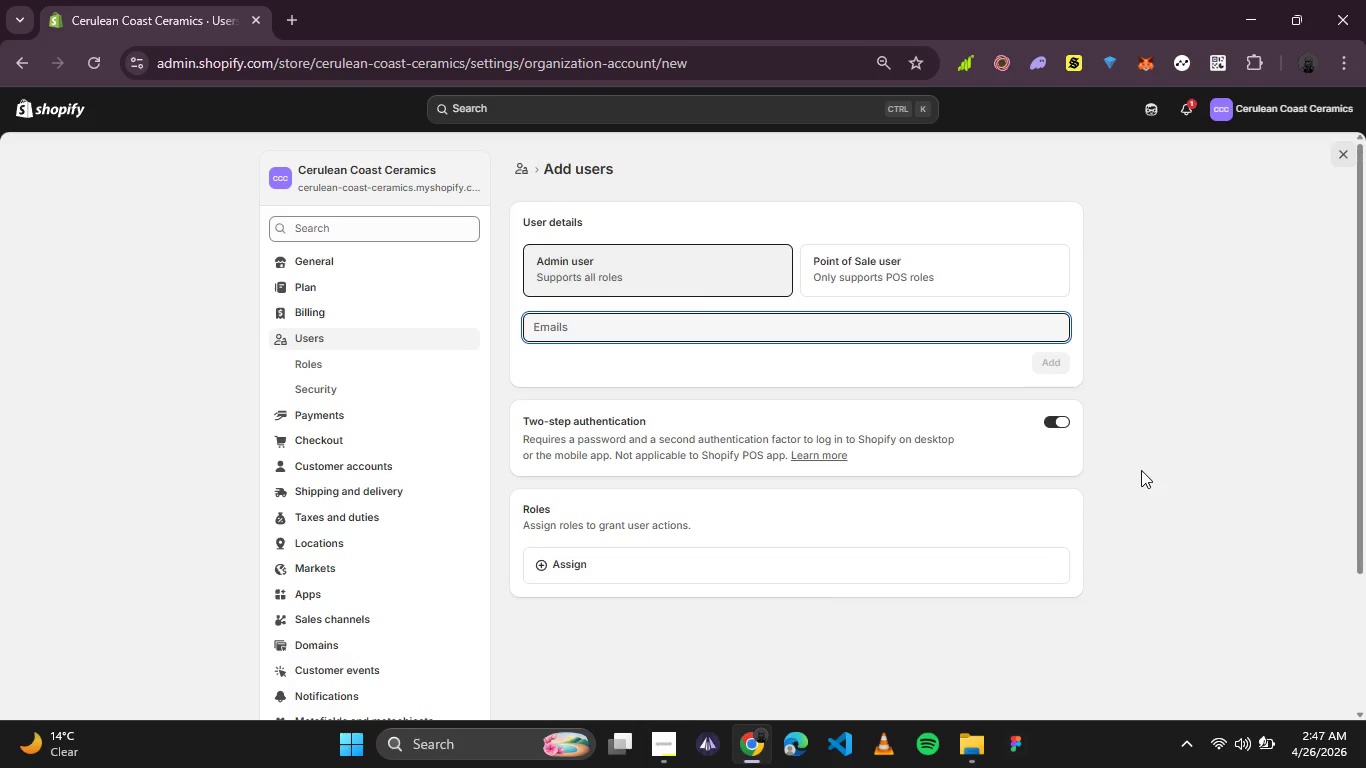 
wait(5.08)
 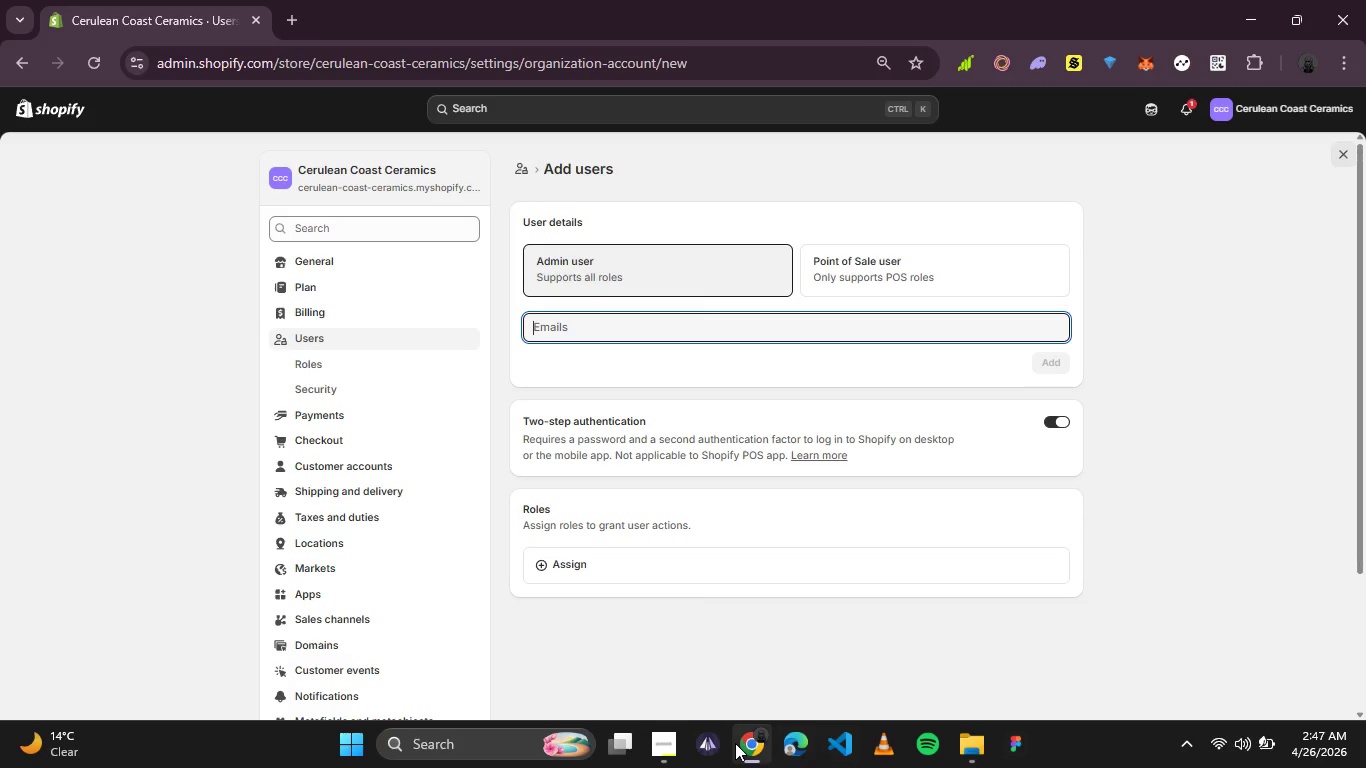 
type(teststaff@exs)
key(Backspace)
type(ample.com)
 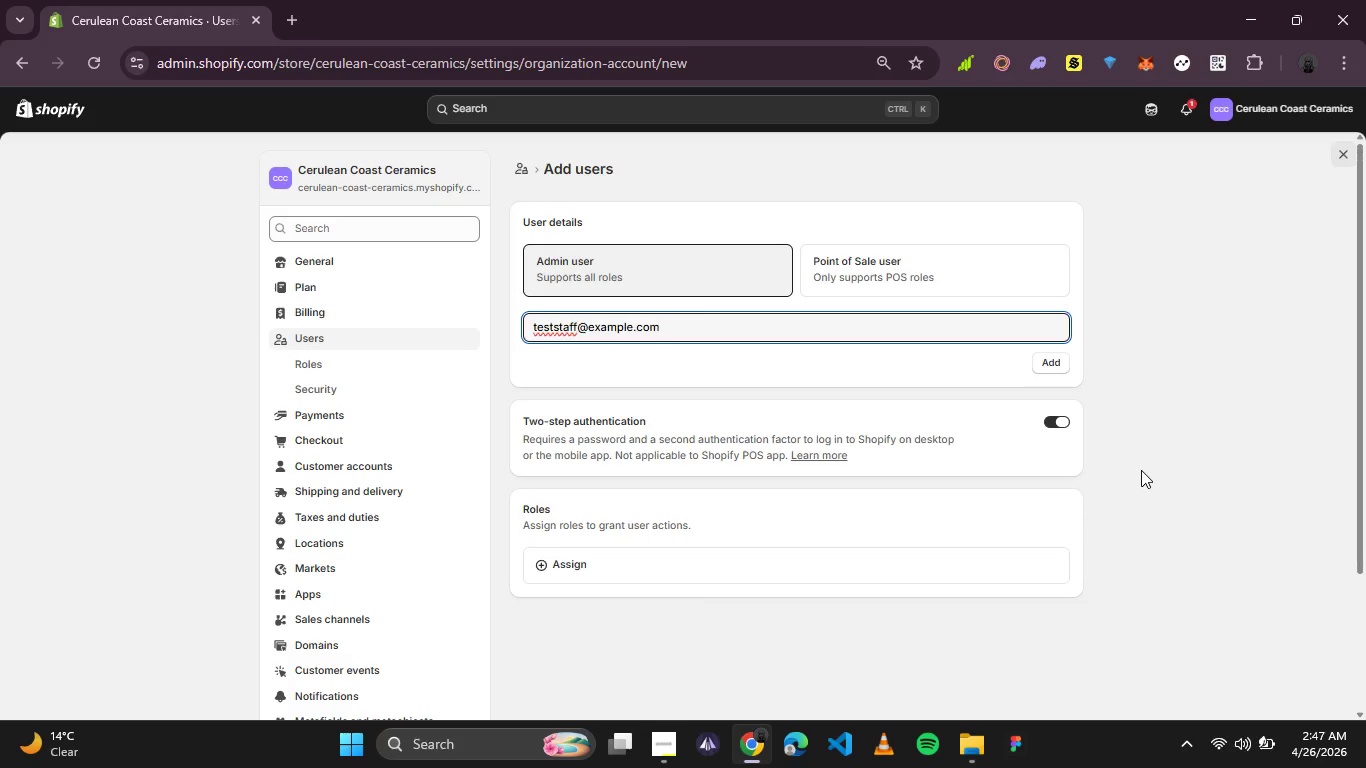 
left_click([663, 758])